 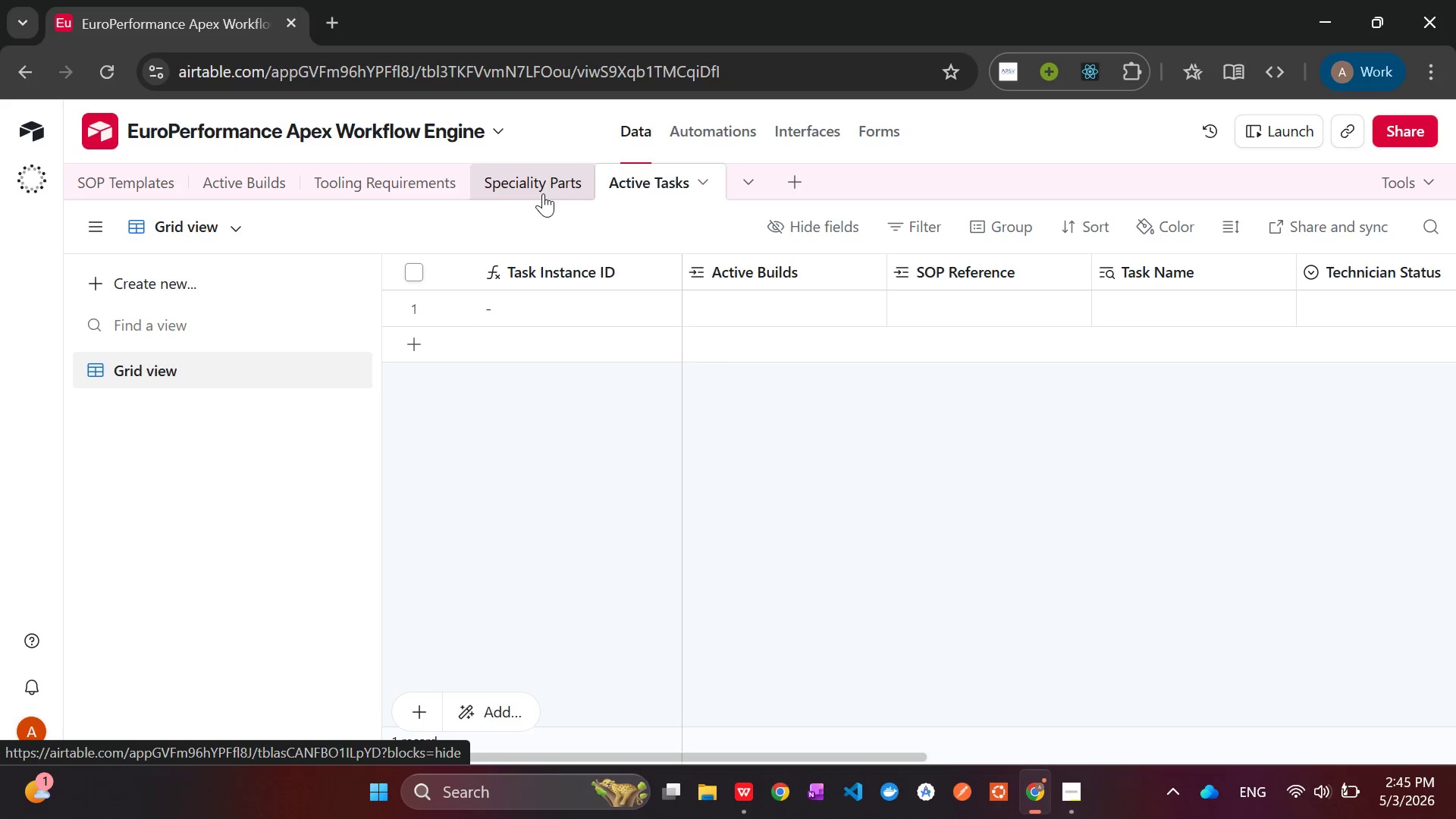 
left_click([746, 777])
 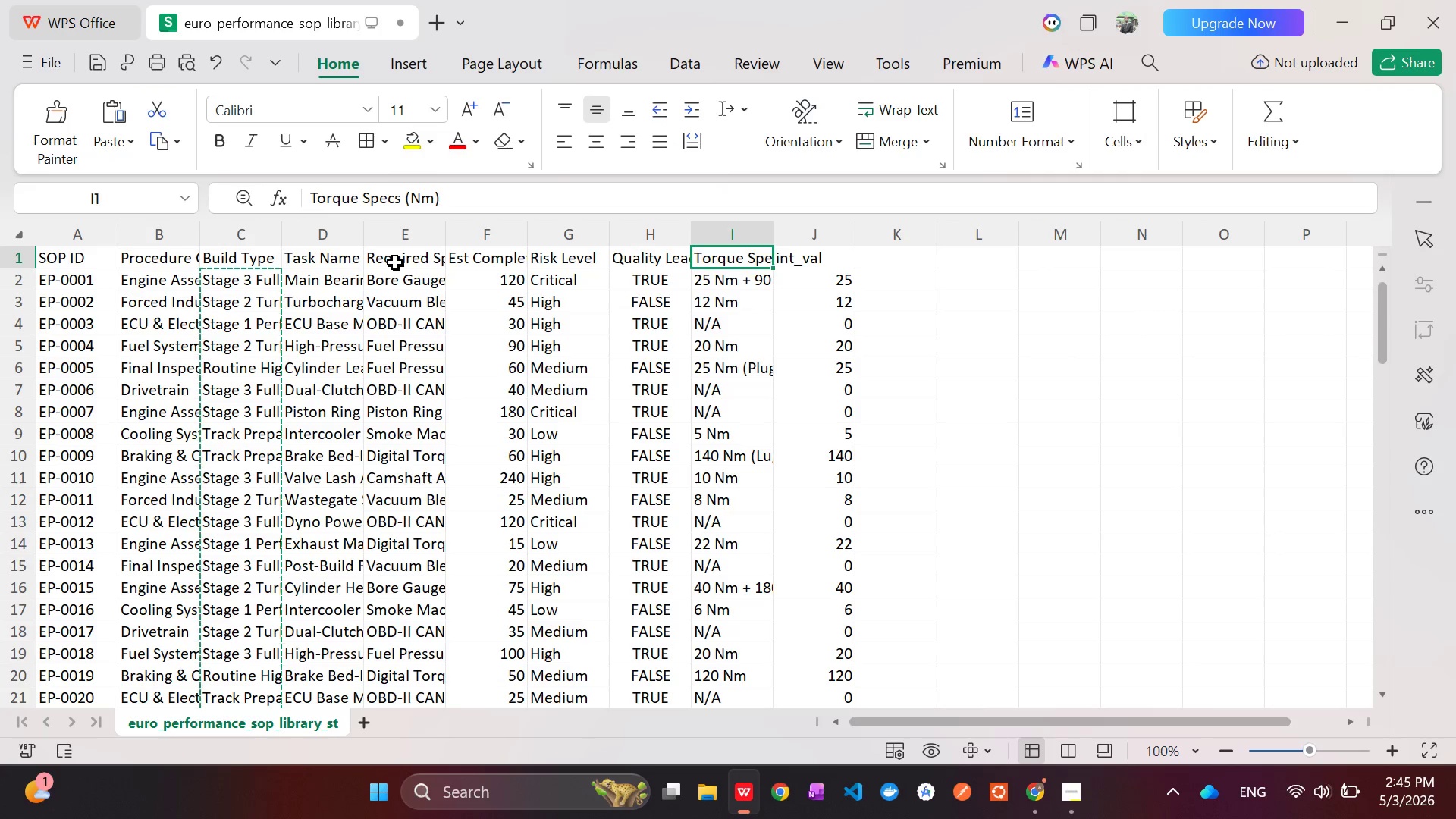 
left_click([395, 262])
 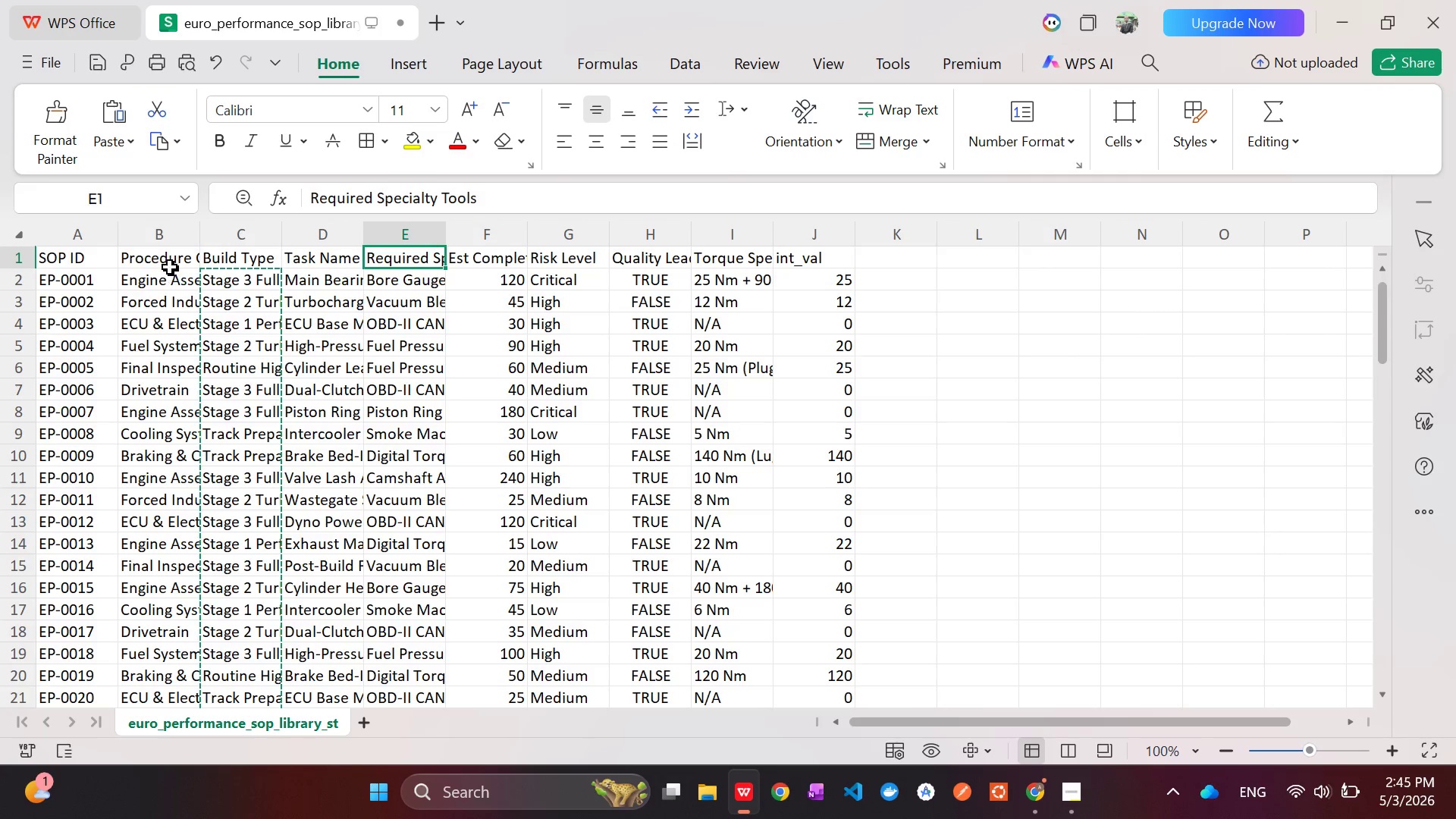 
left_click([170, 263])
 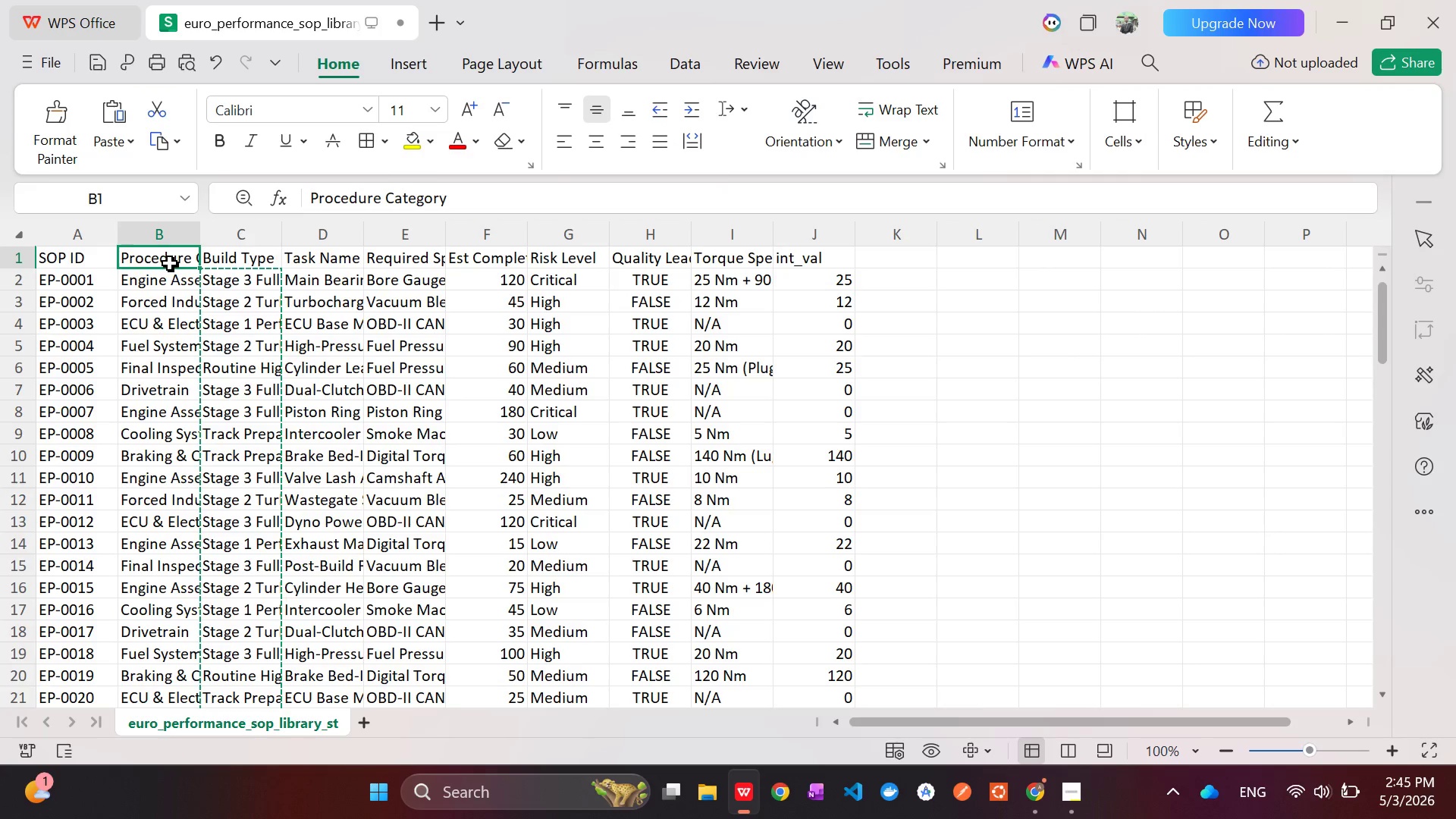 
left_click([165, 284])
 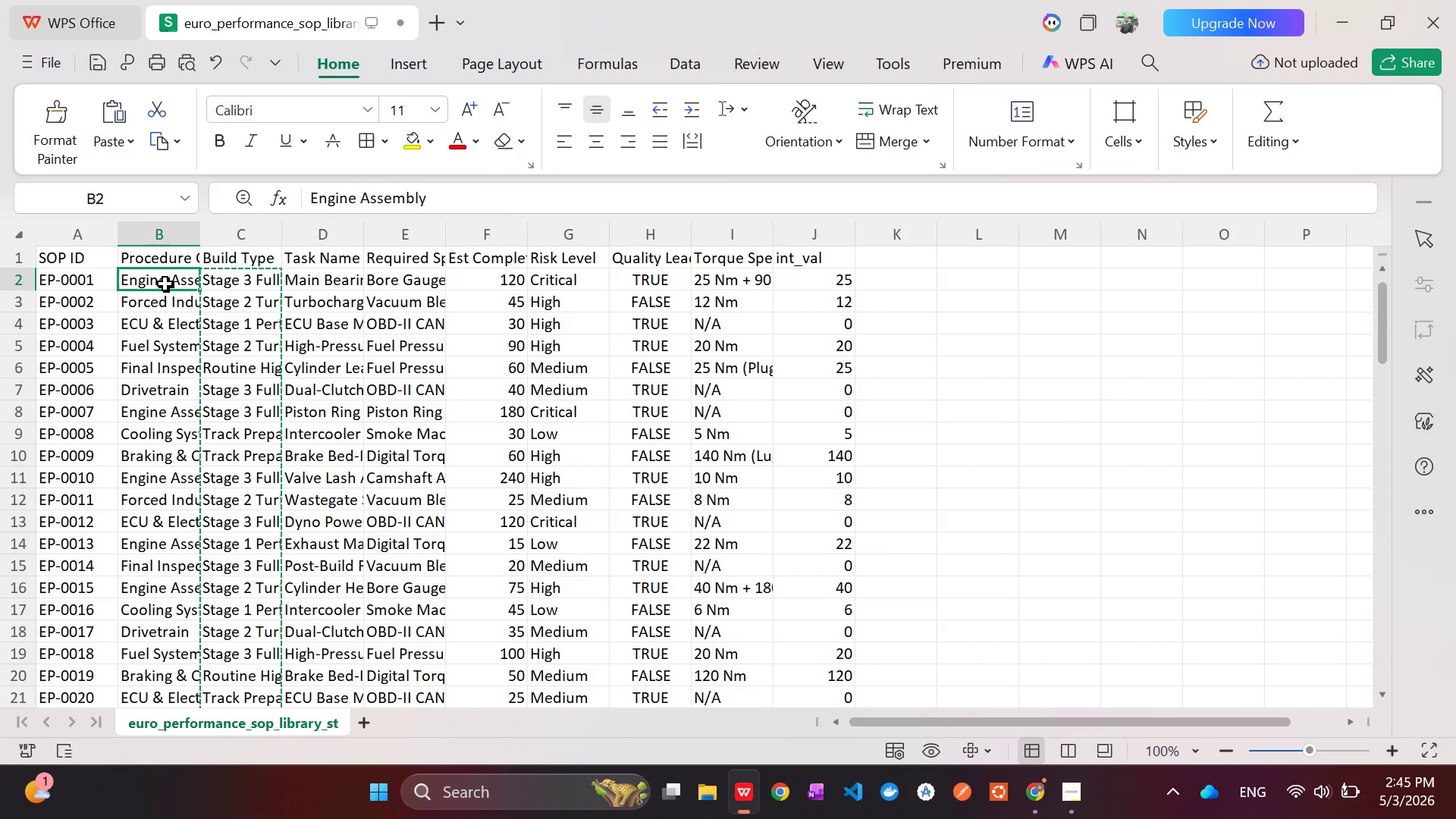 
wait(9.61)
 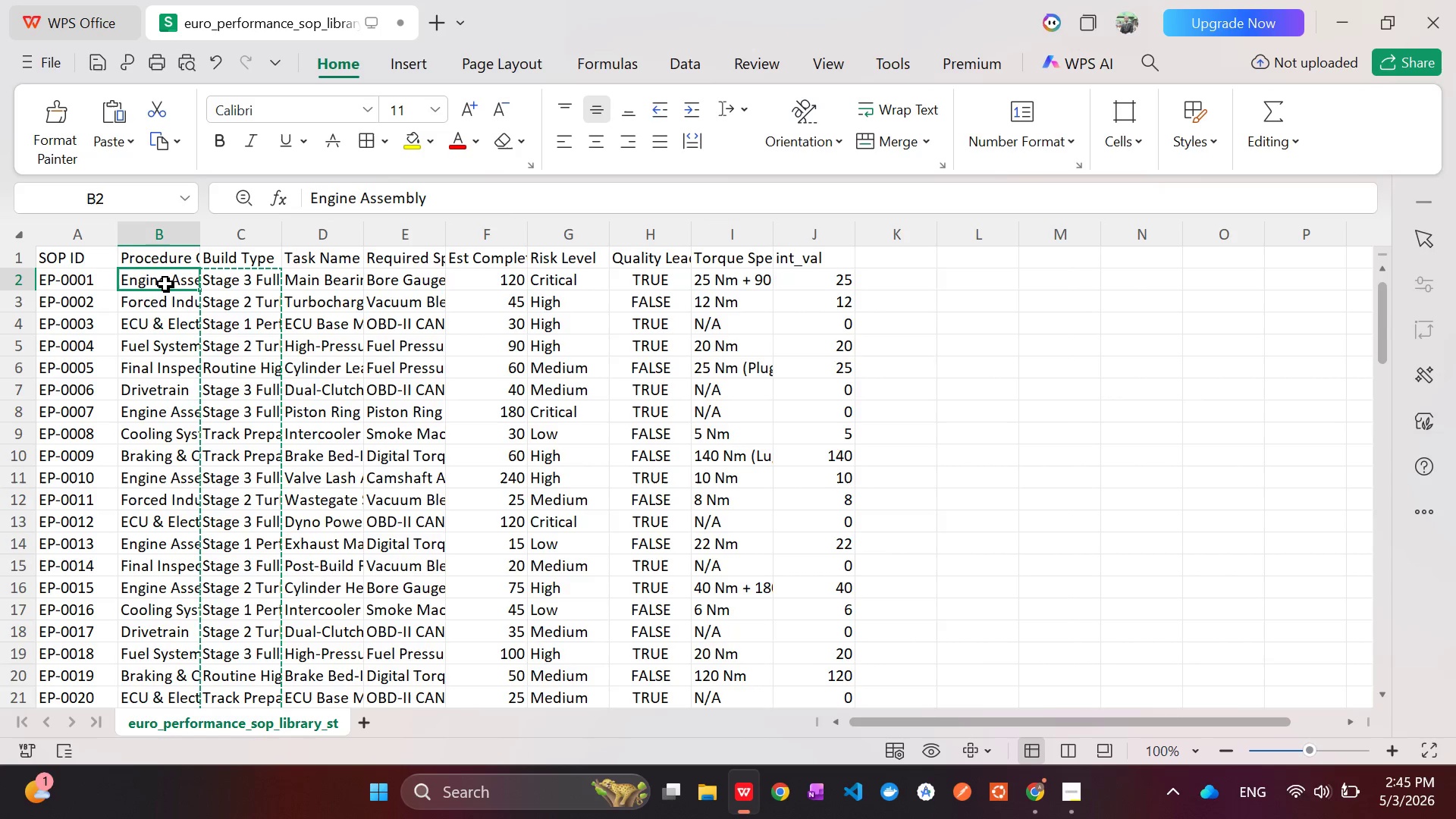 
key(Alt+AltLeft)
 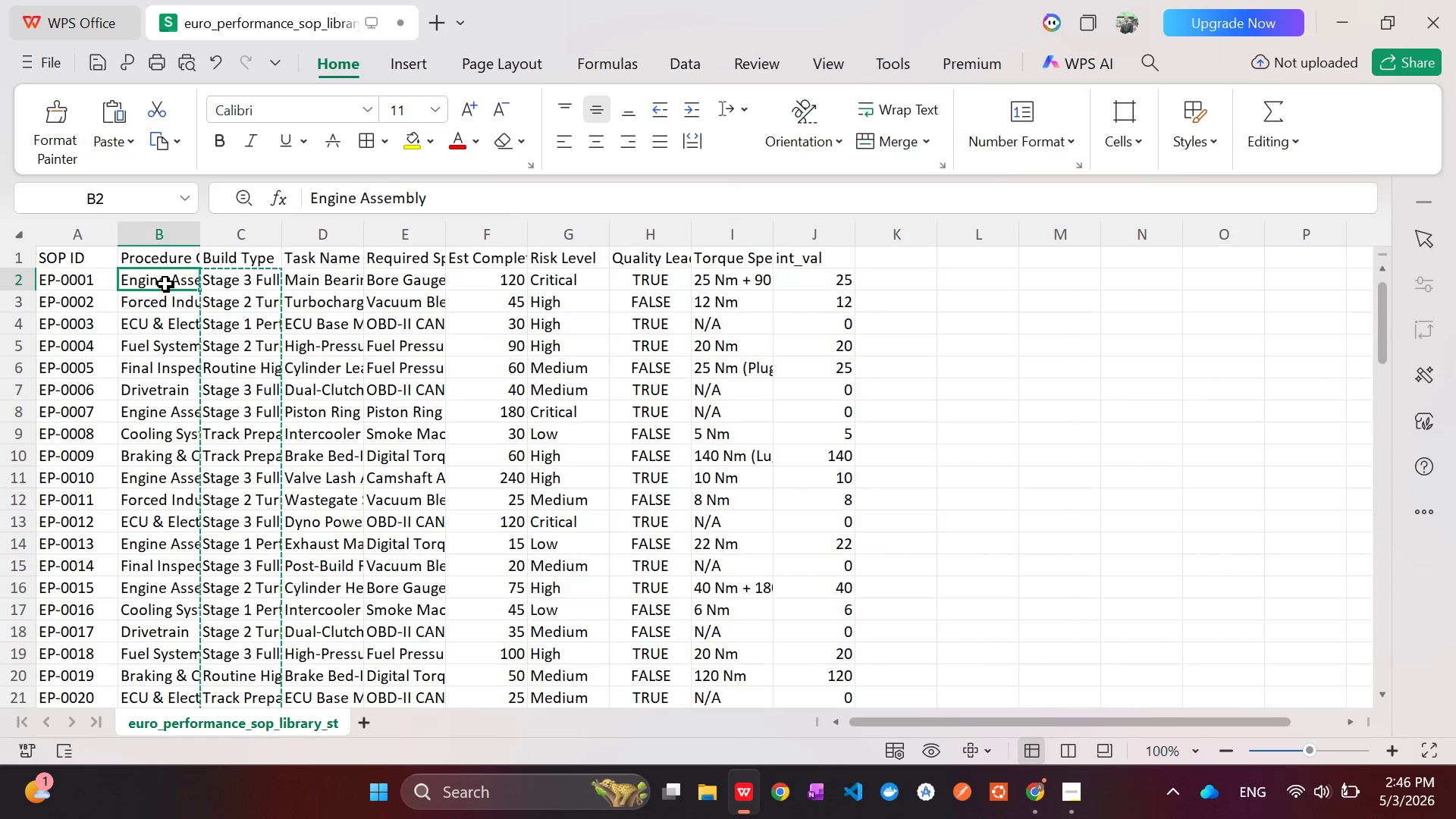 
key(Alt+Tab)
 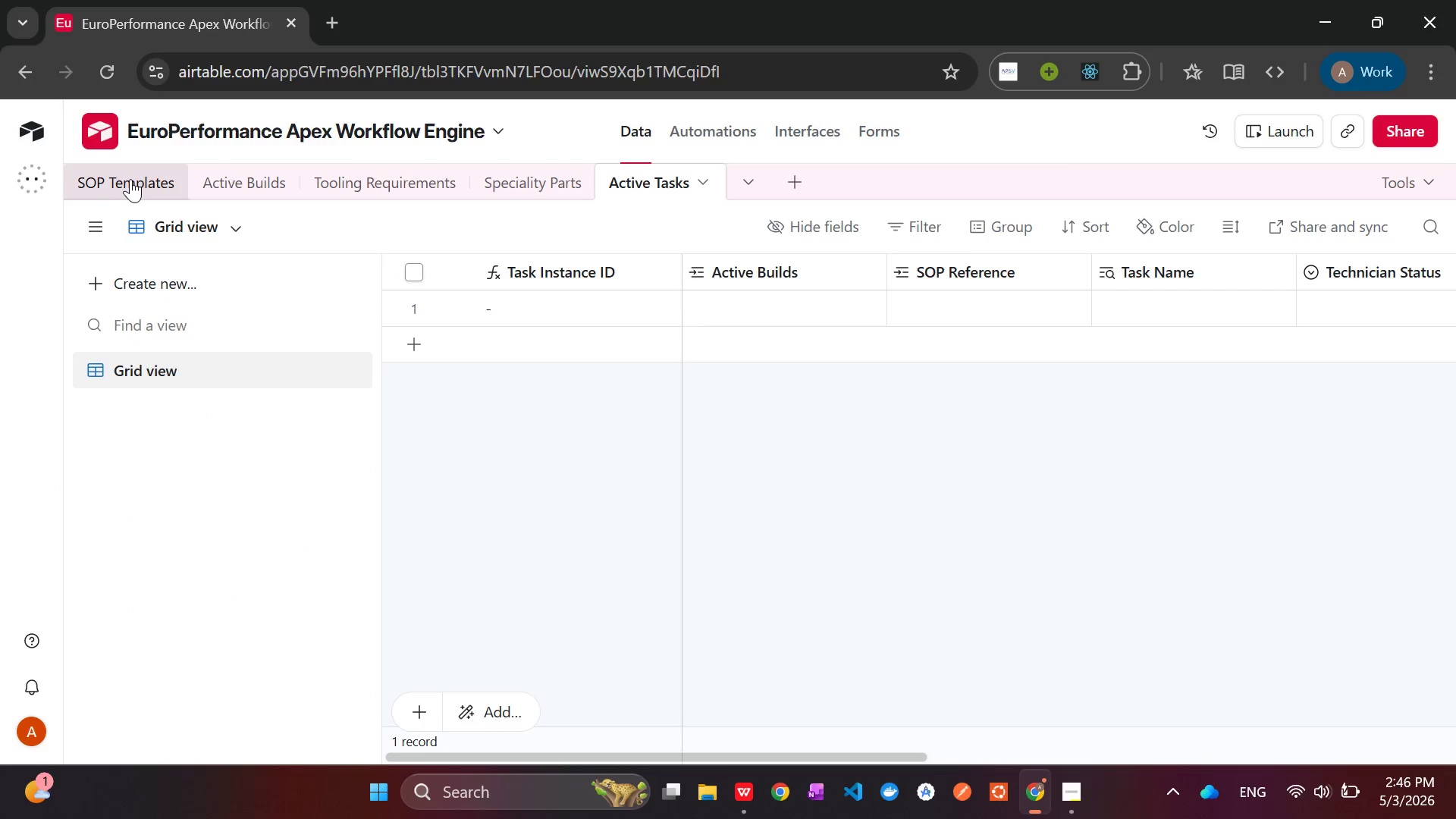 
left_click([134, 180])
 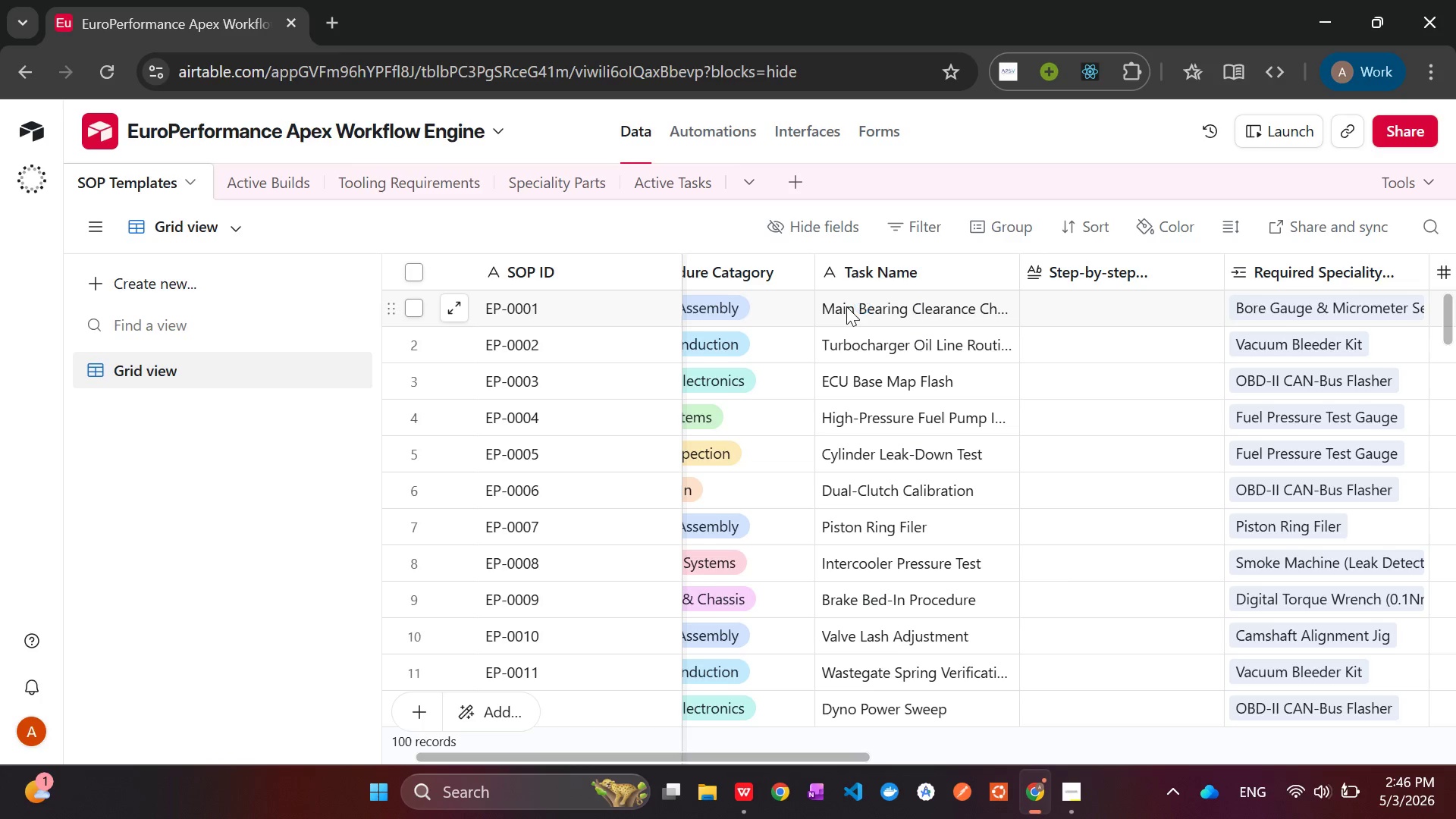 
wait(58.3)
 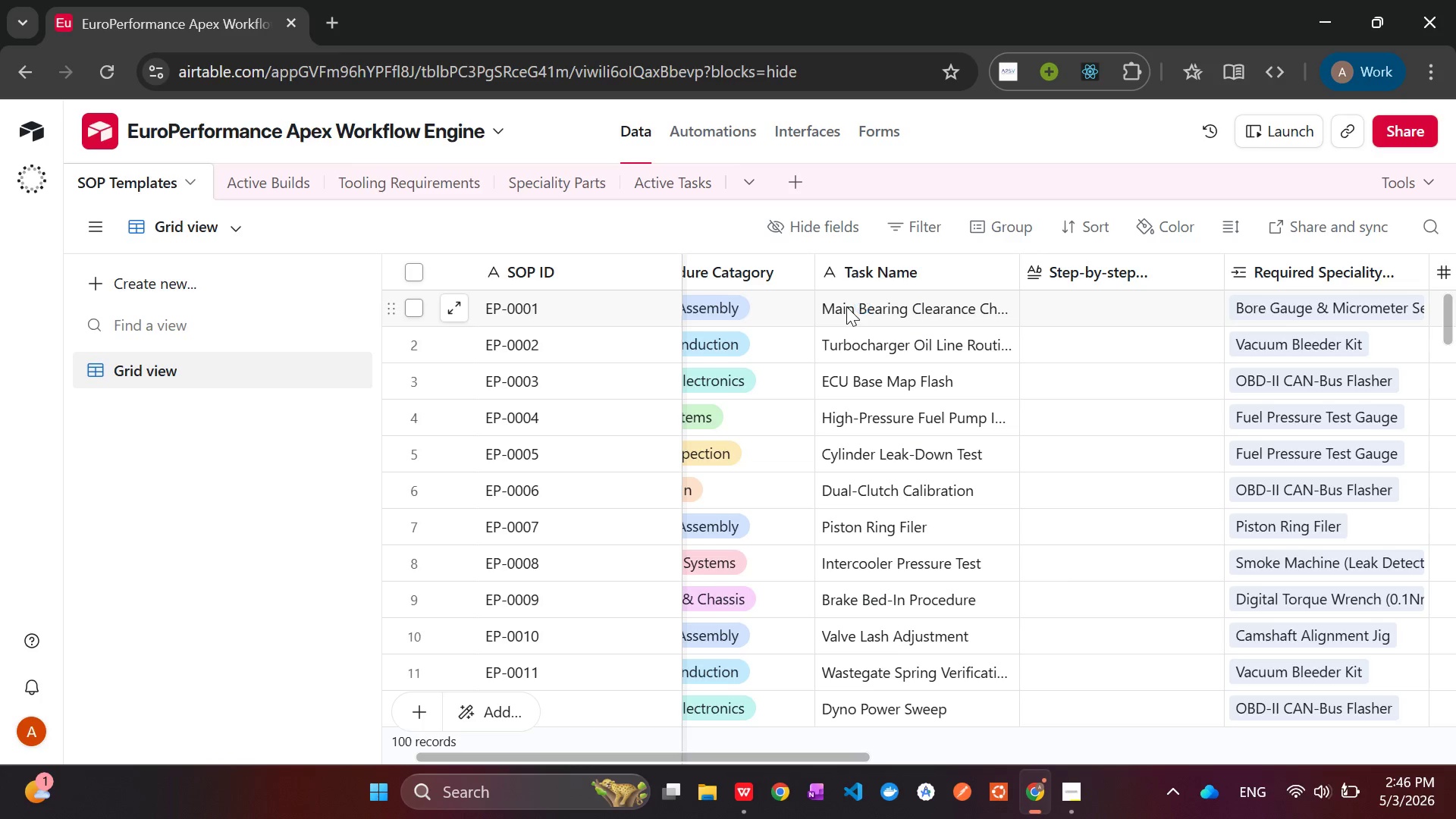 
left_click([1145, 305])
 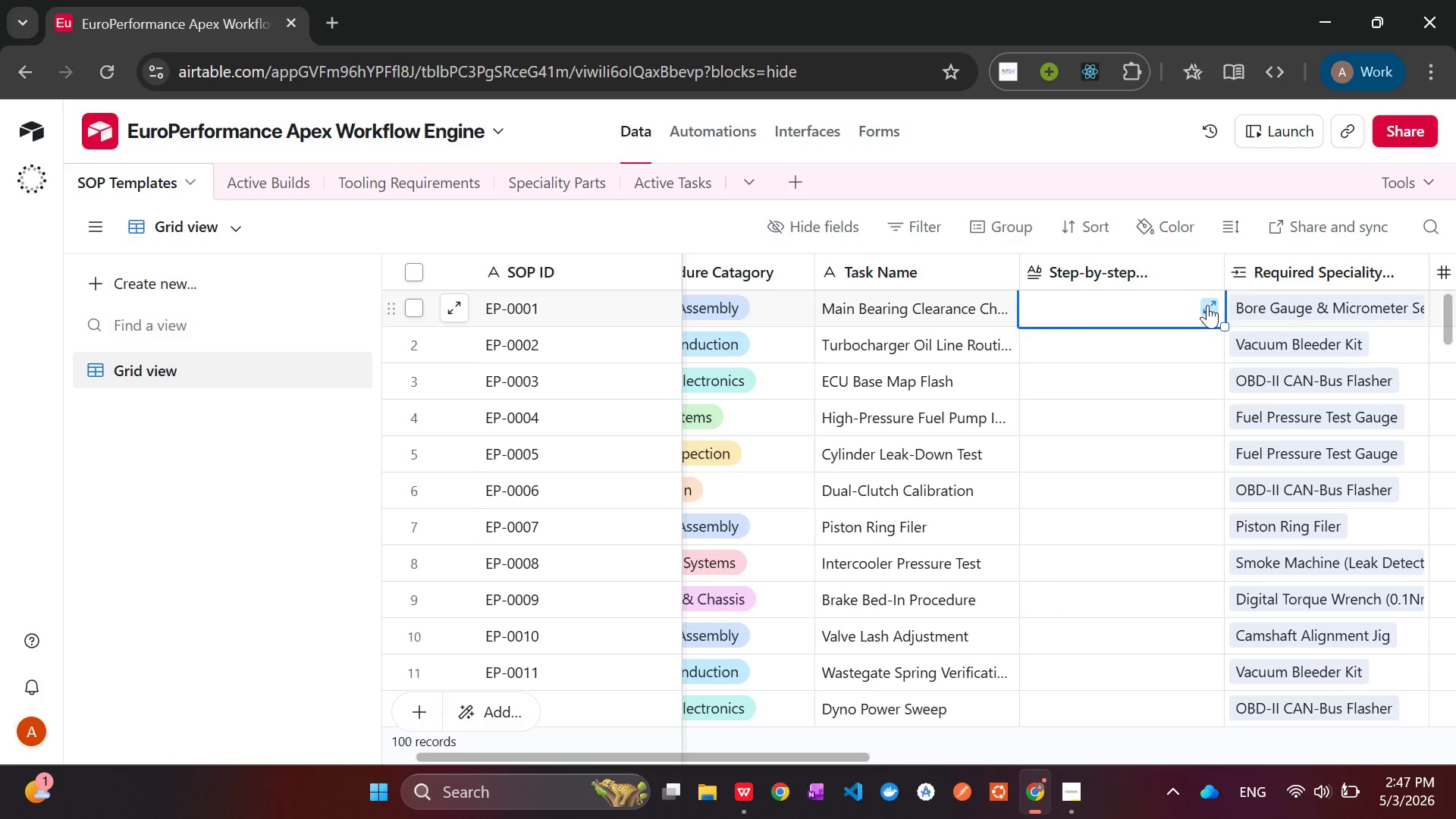 
left_click([1209, 305])
 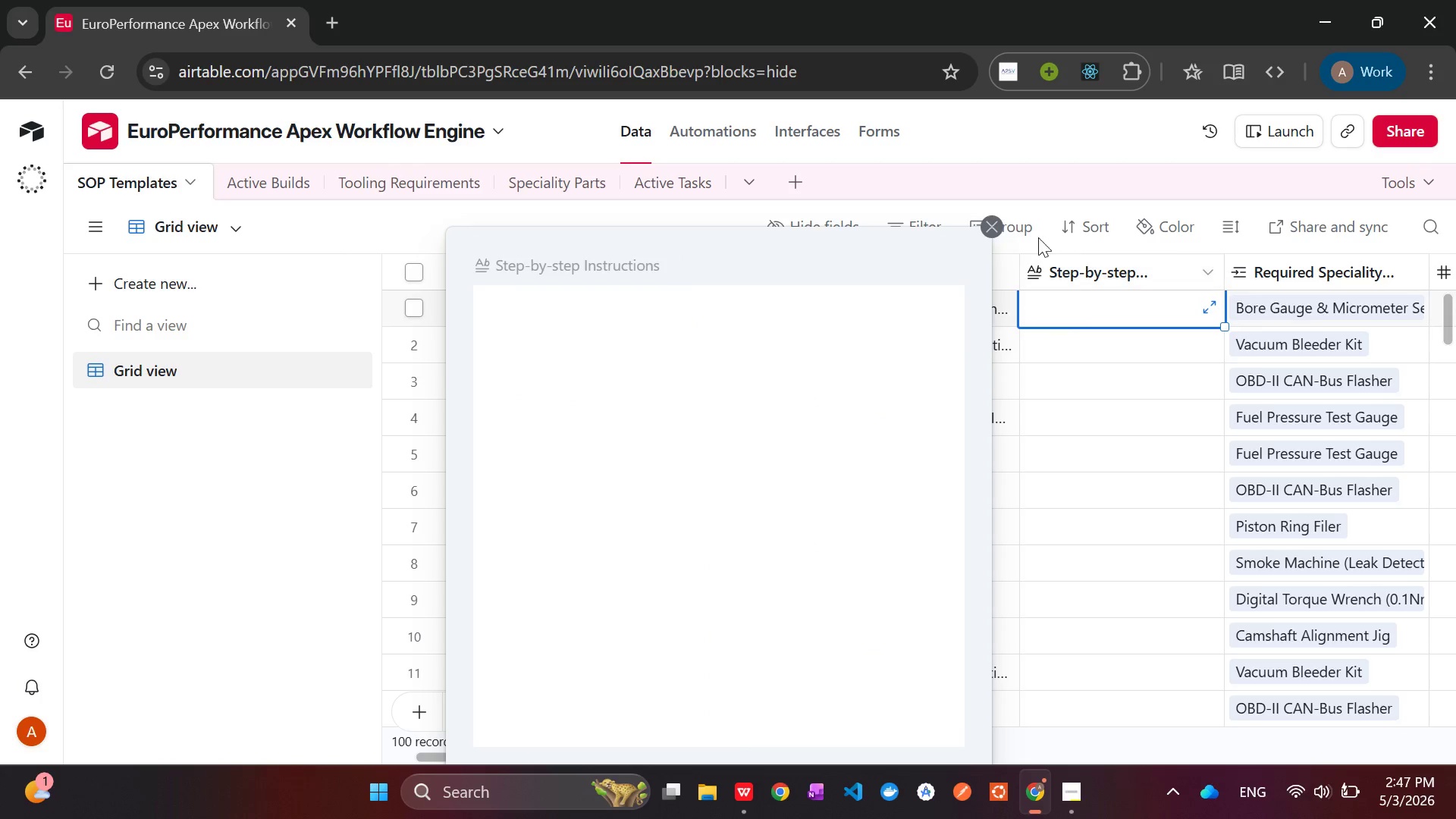 
left_click([988, 224])
 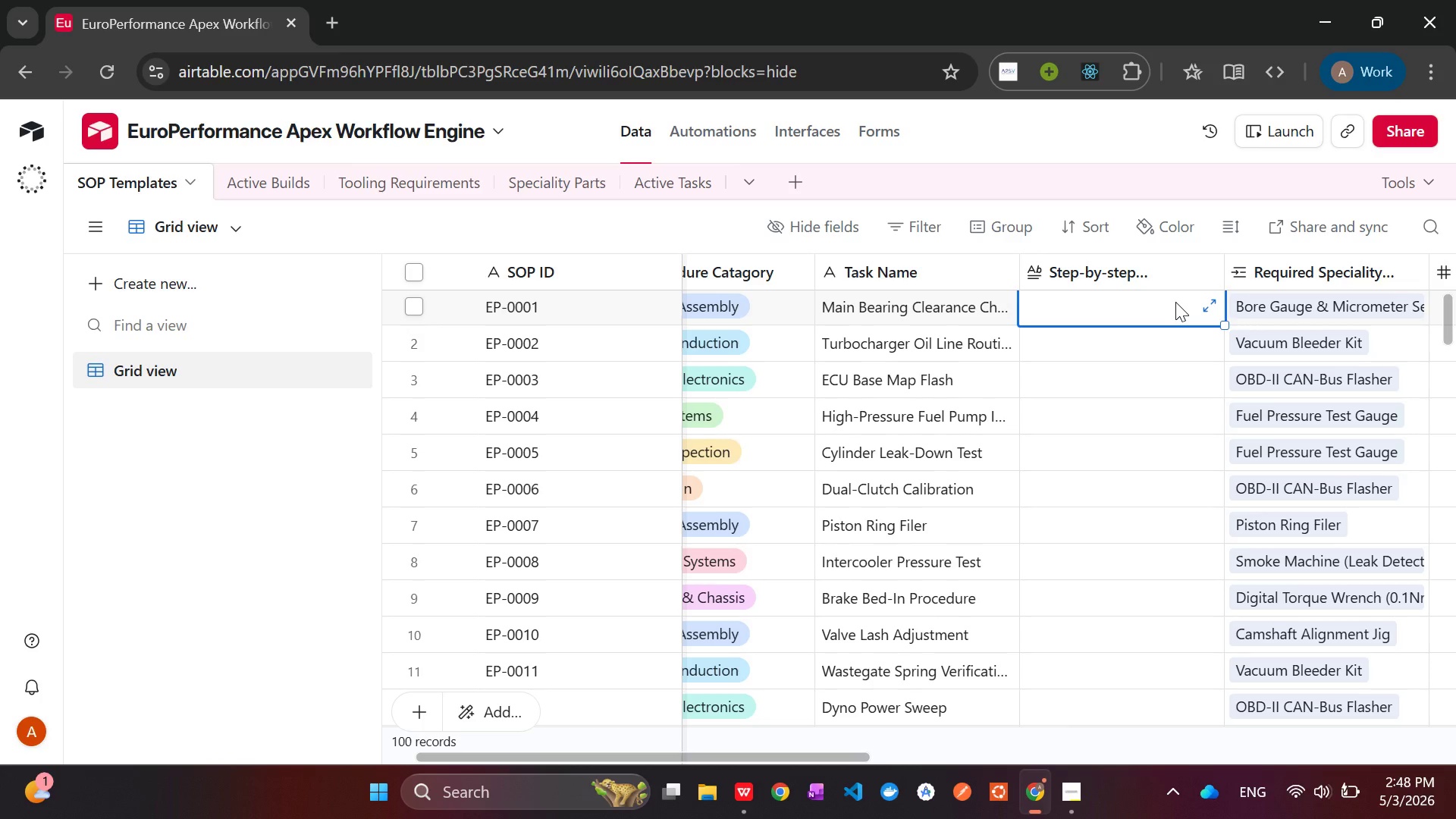 
wait(85.73)
 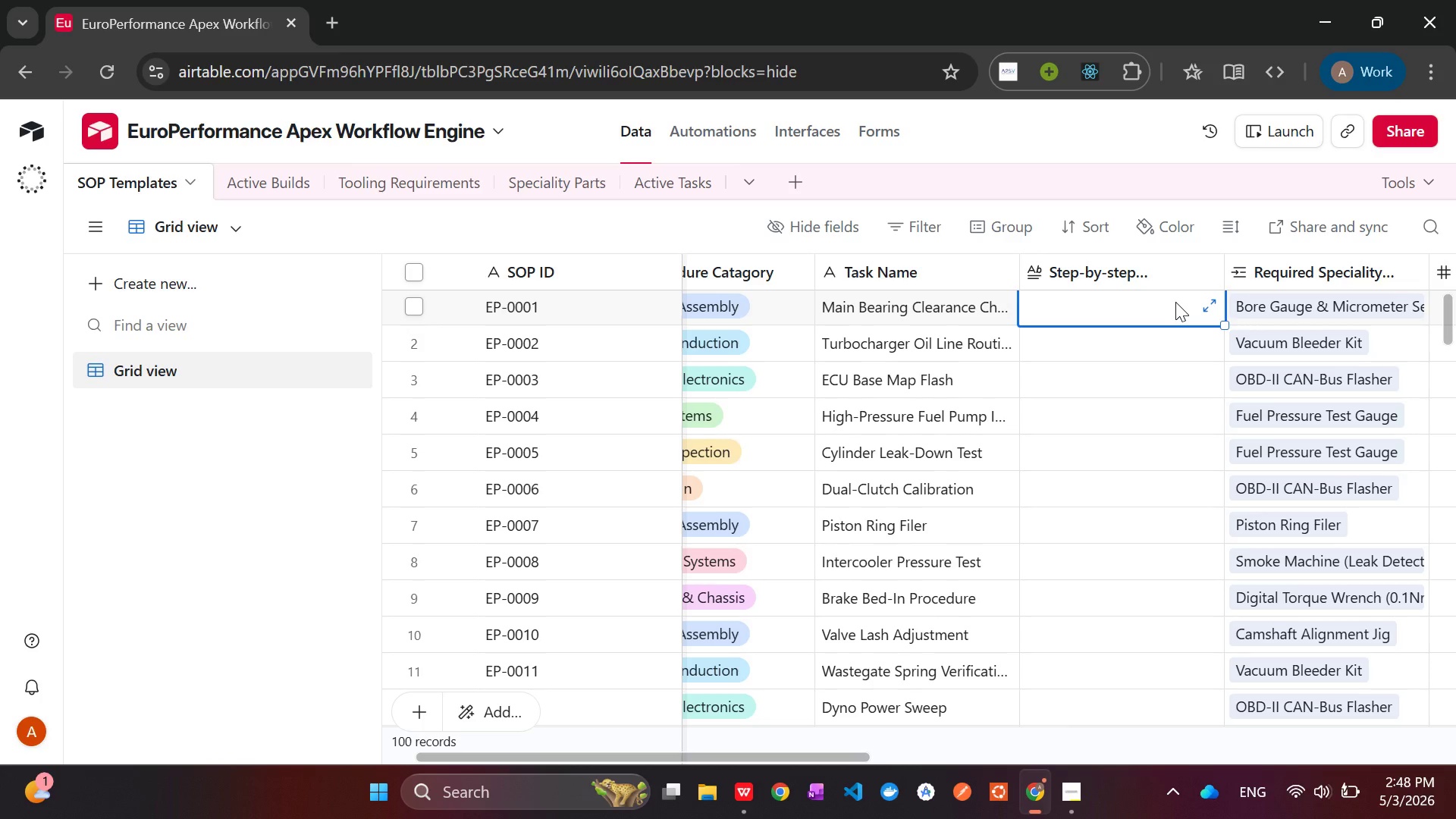 
left_click([1207, 303])
 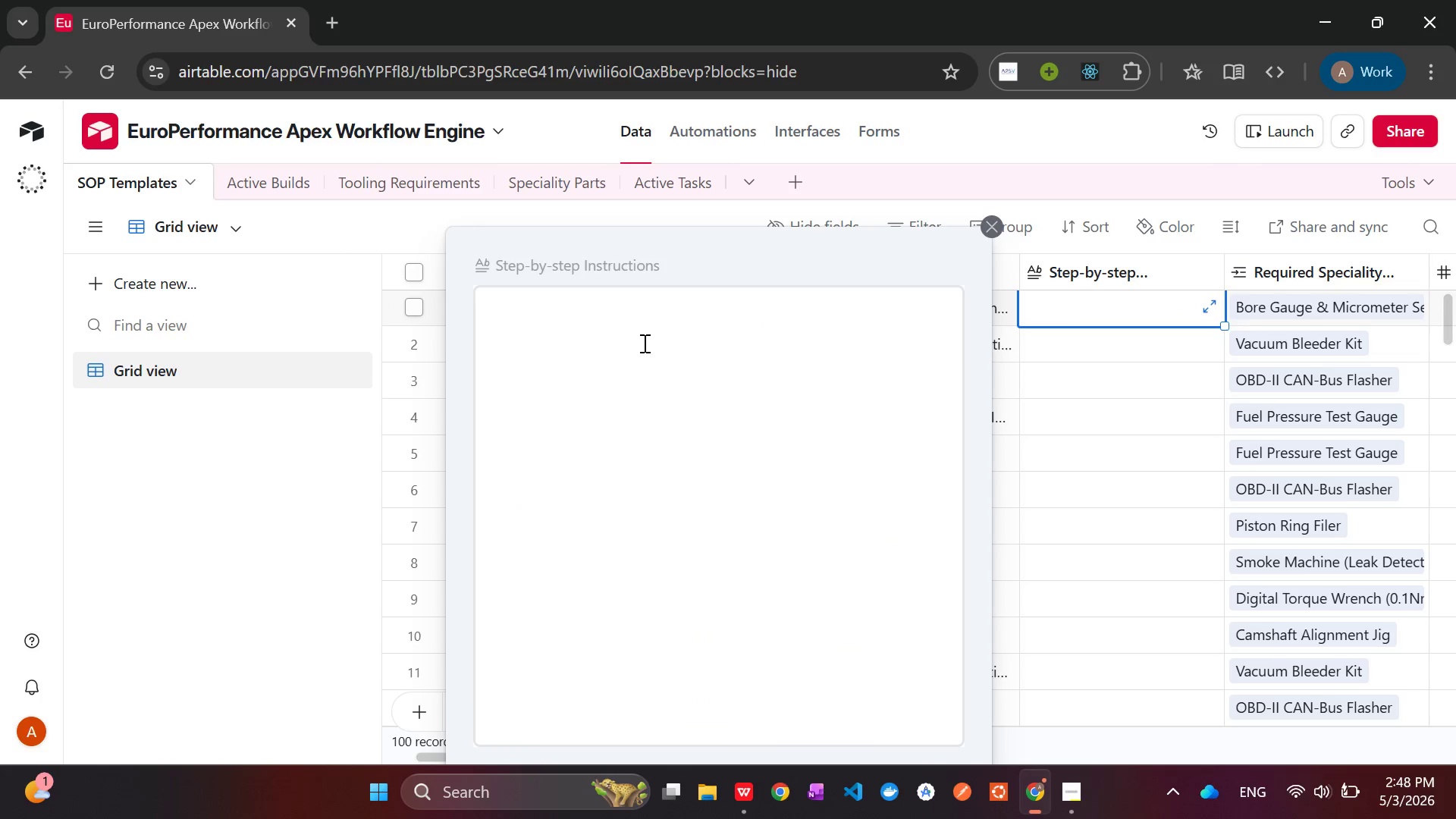 
left_click([614, 334])
 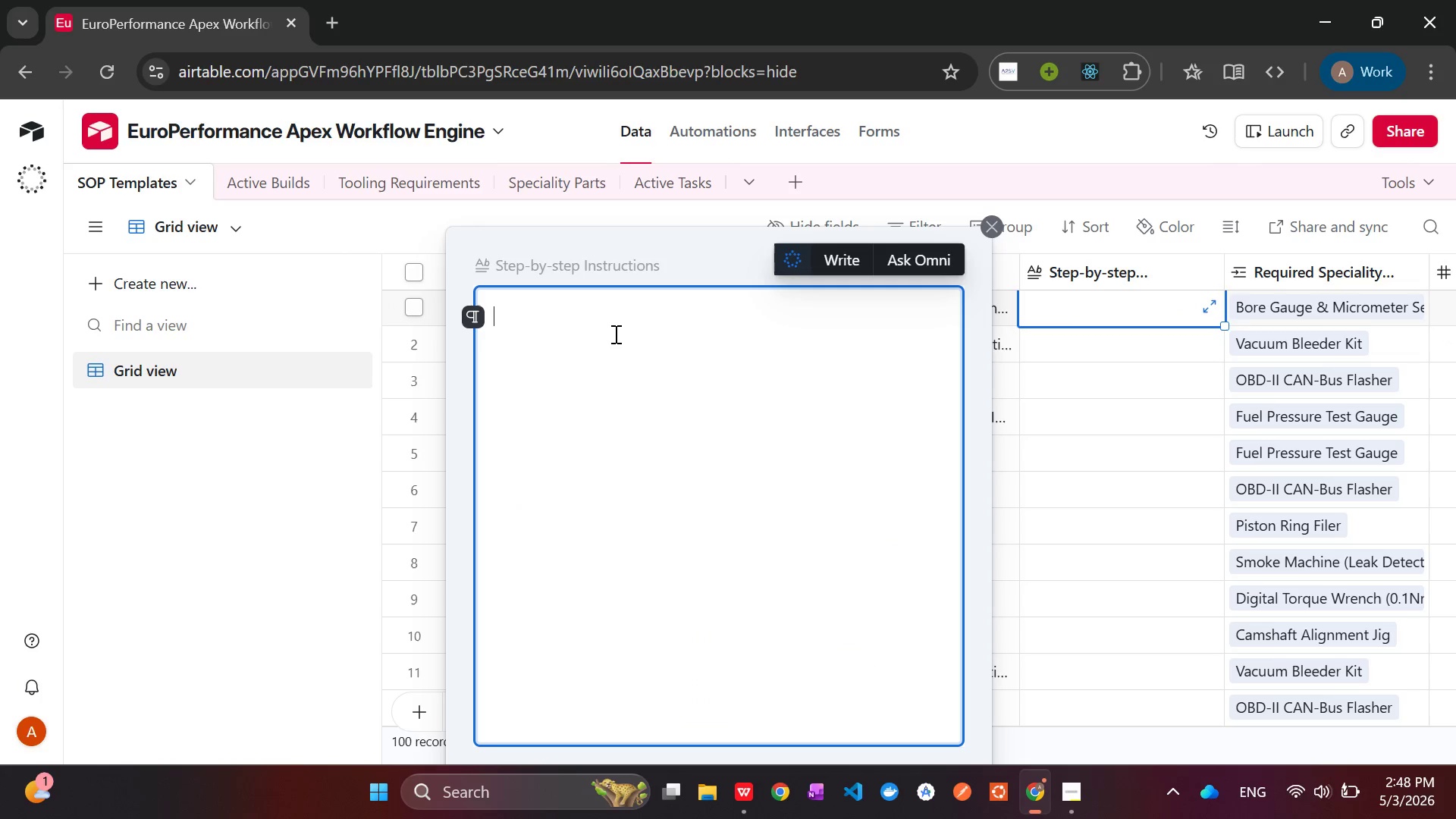 
hold_key(key=ControlLeft, duration=0.47)
 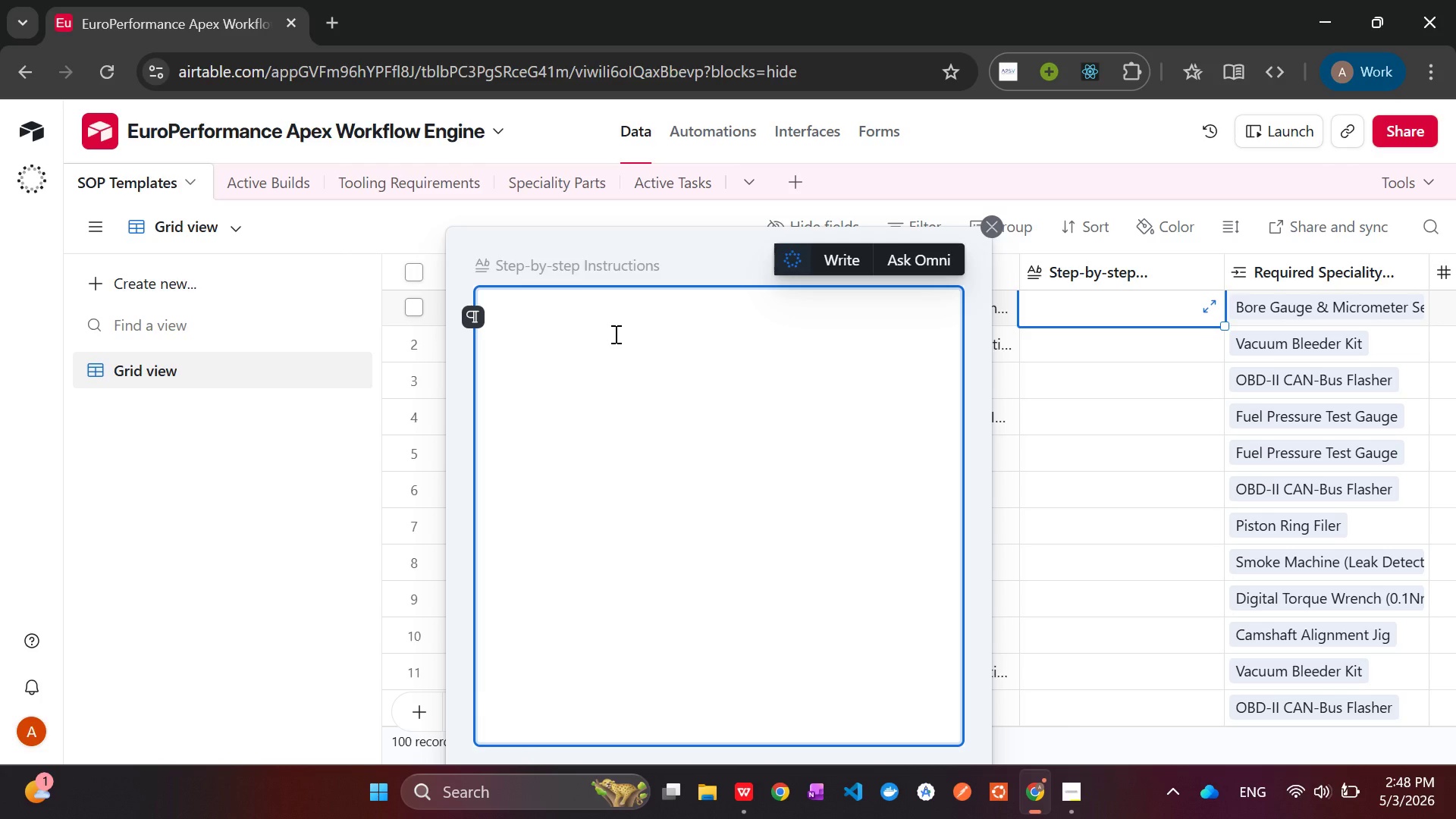 
type(Standard )
 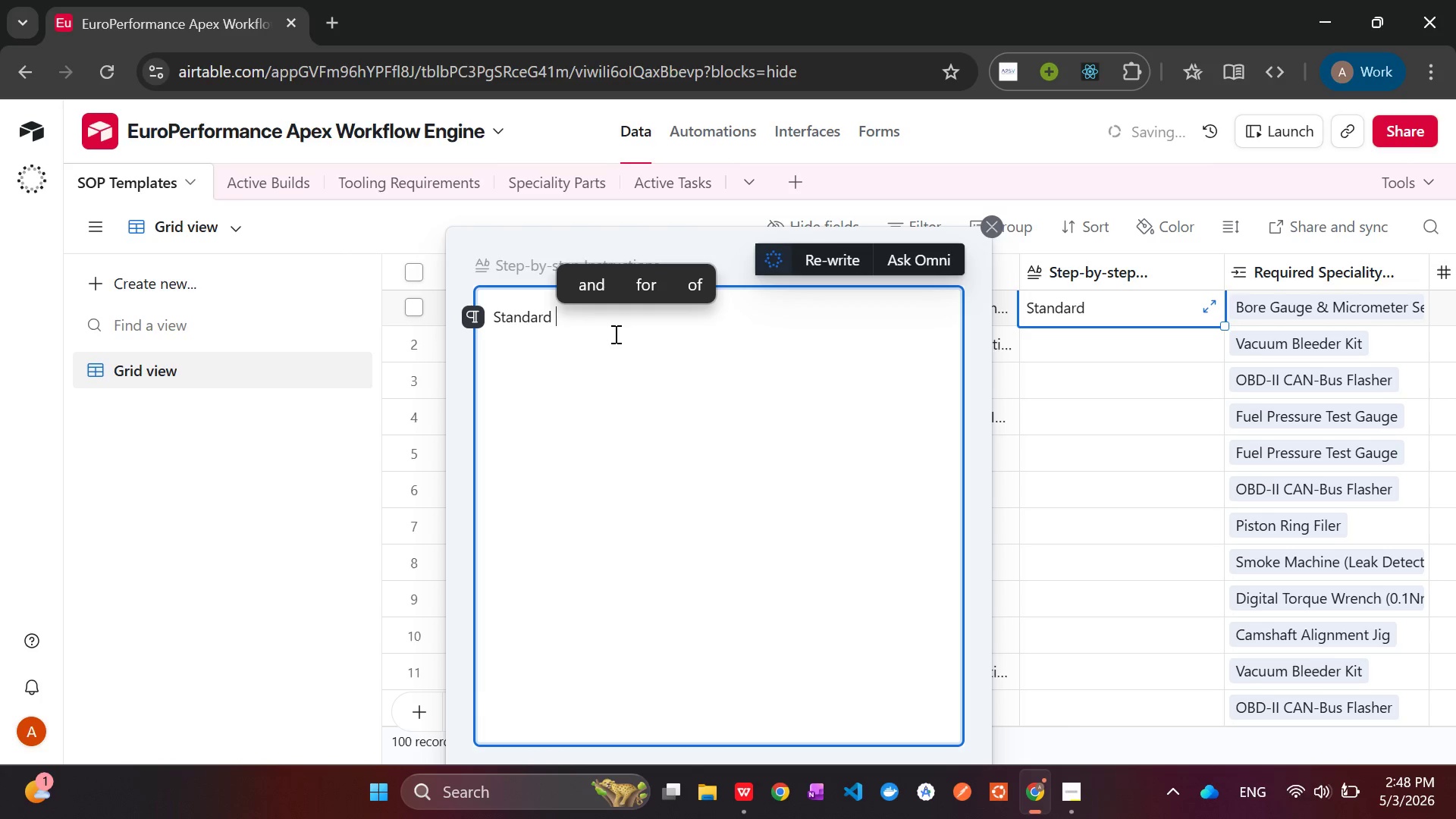 
type(EuroPerformance Protocol:)
 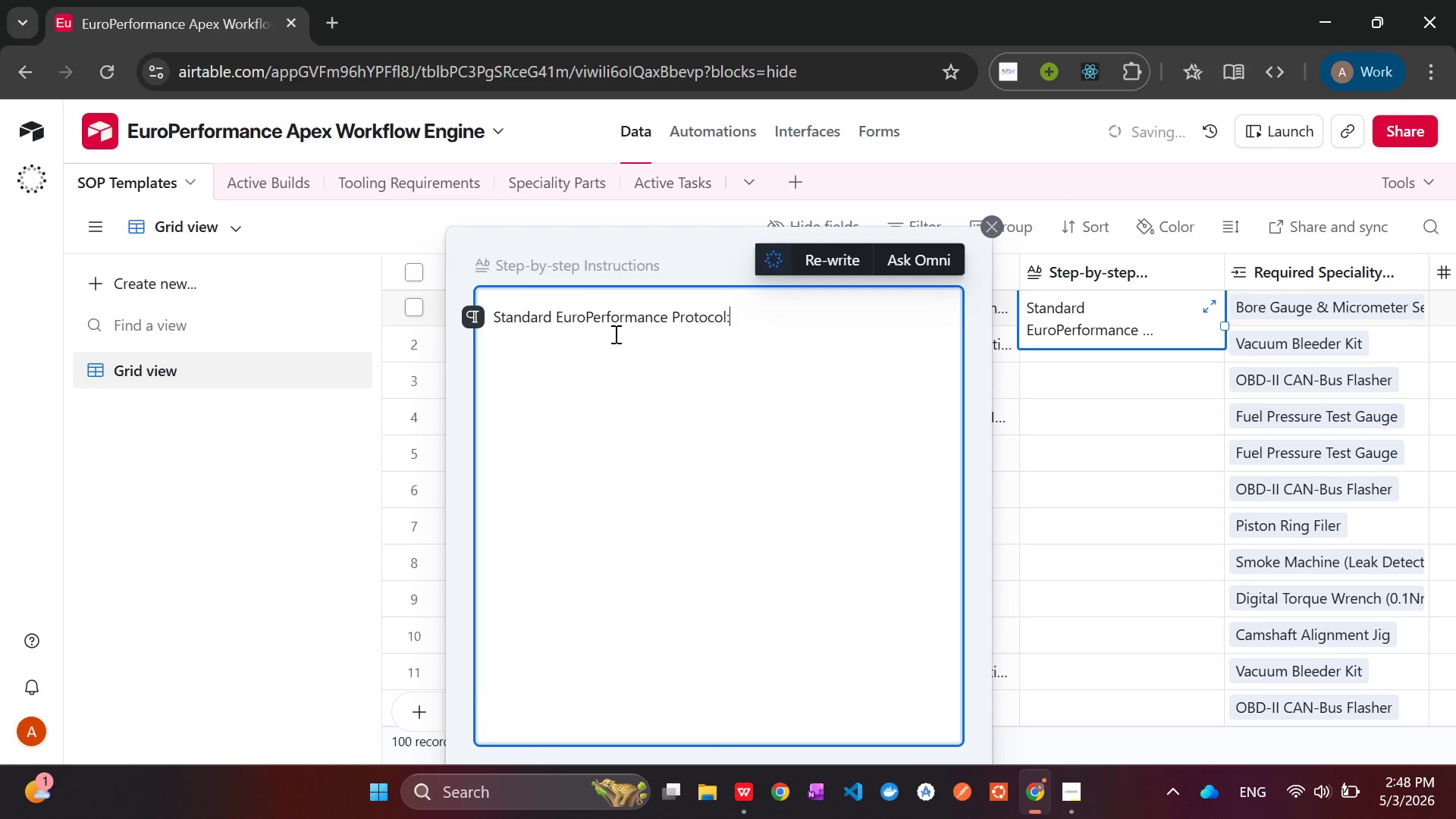 
 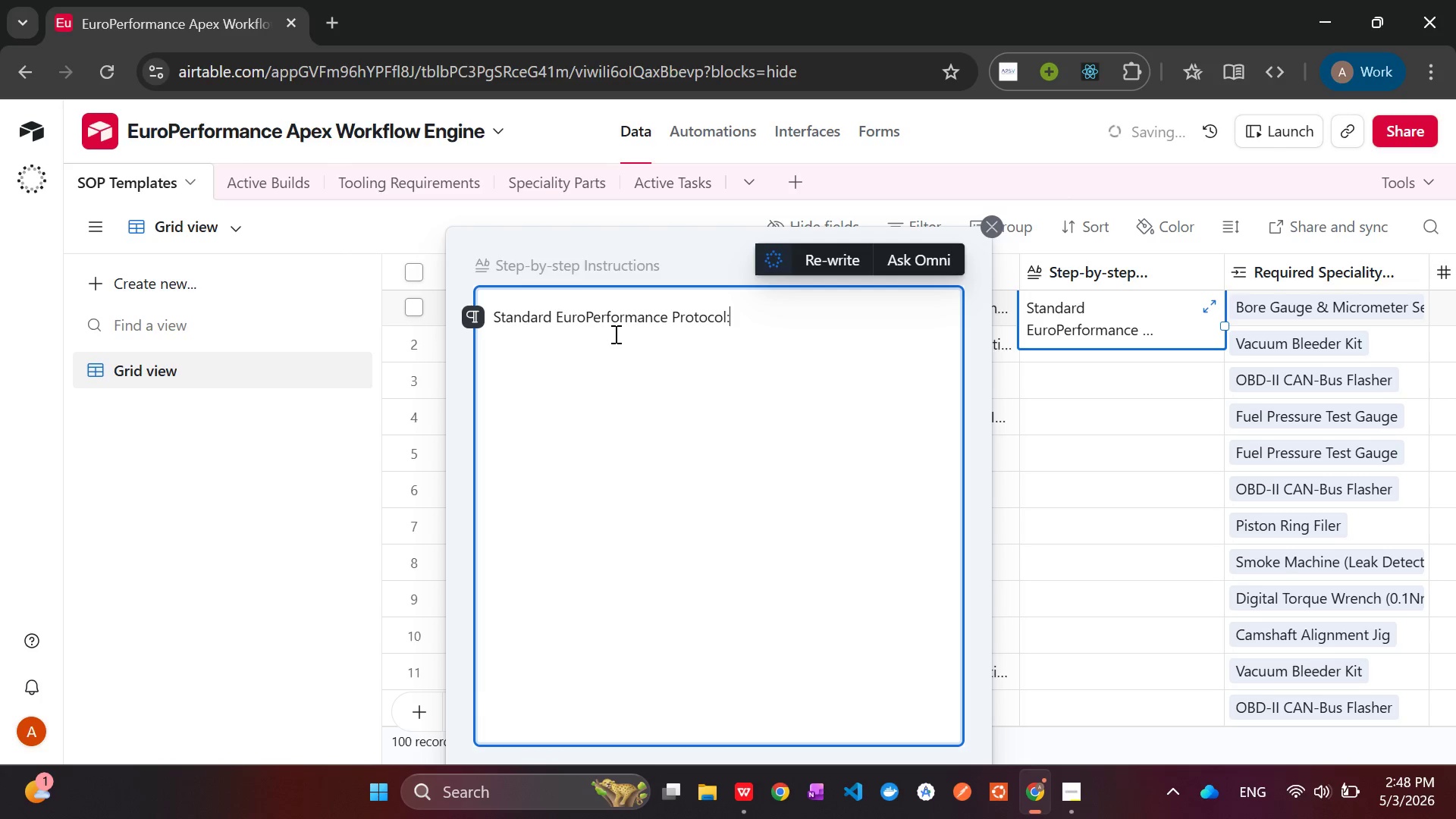 
key(Enter)
 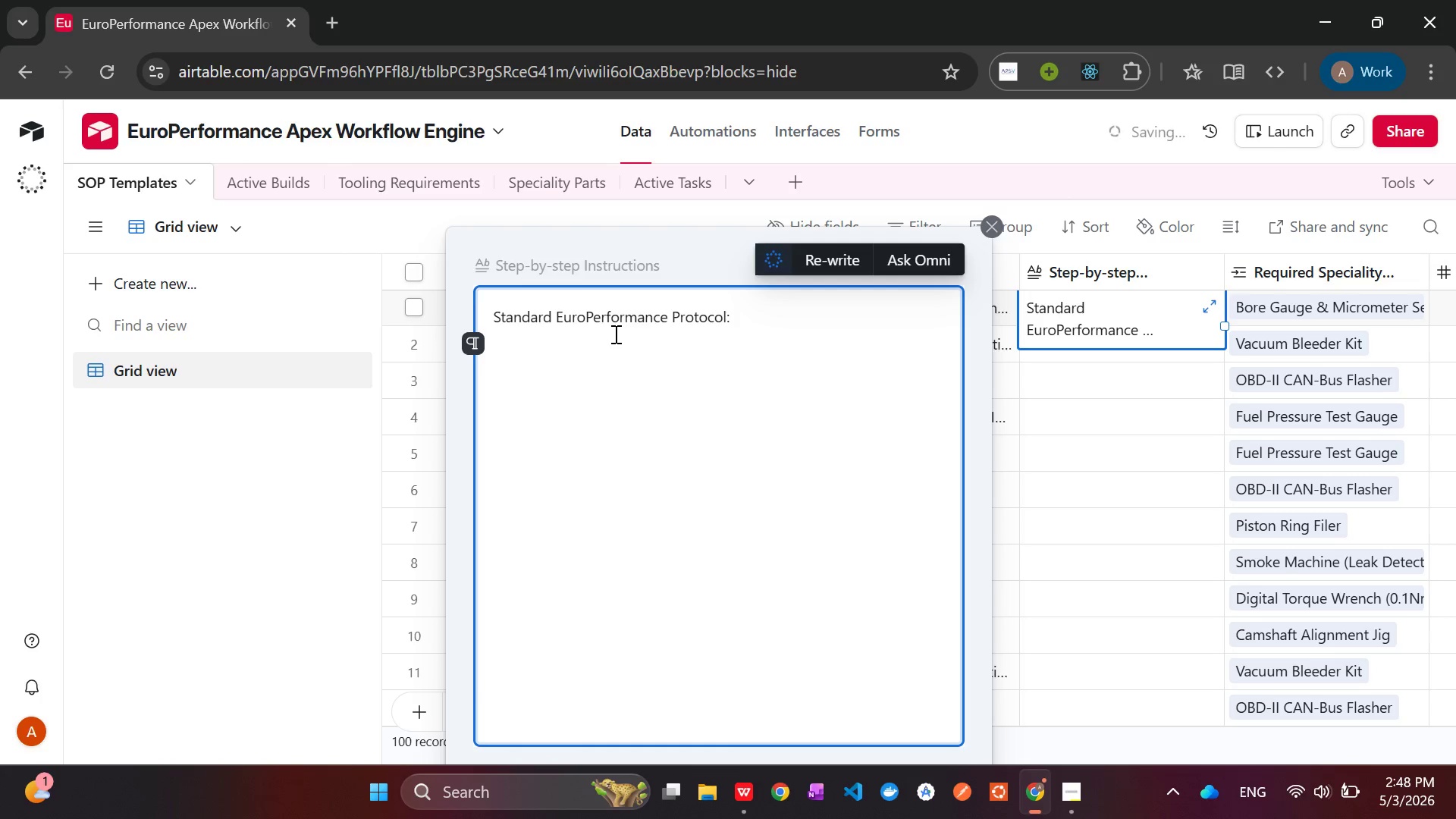 
key(1)
 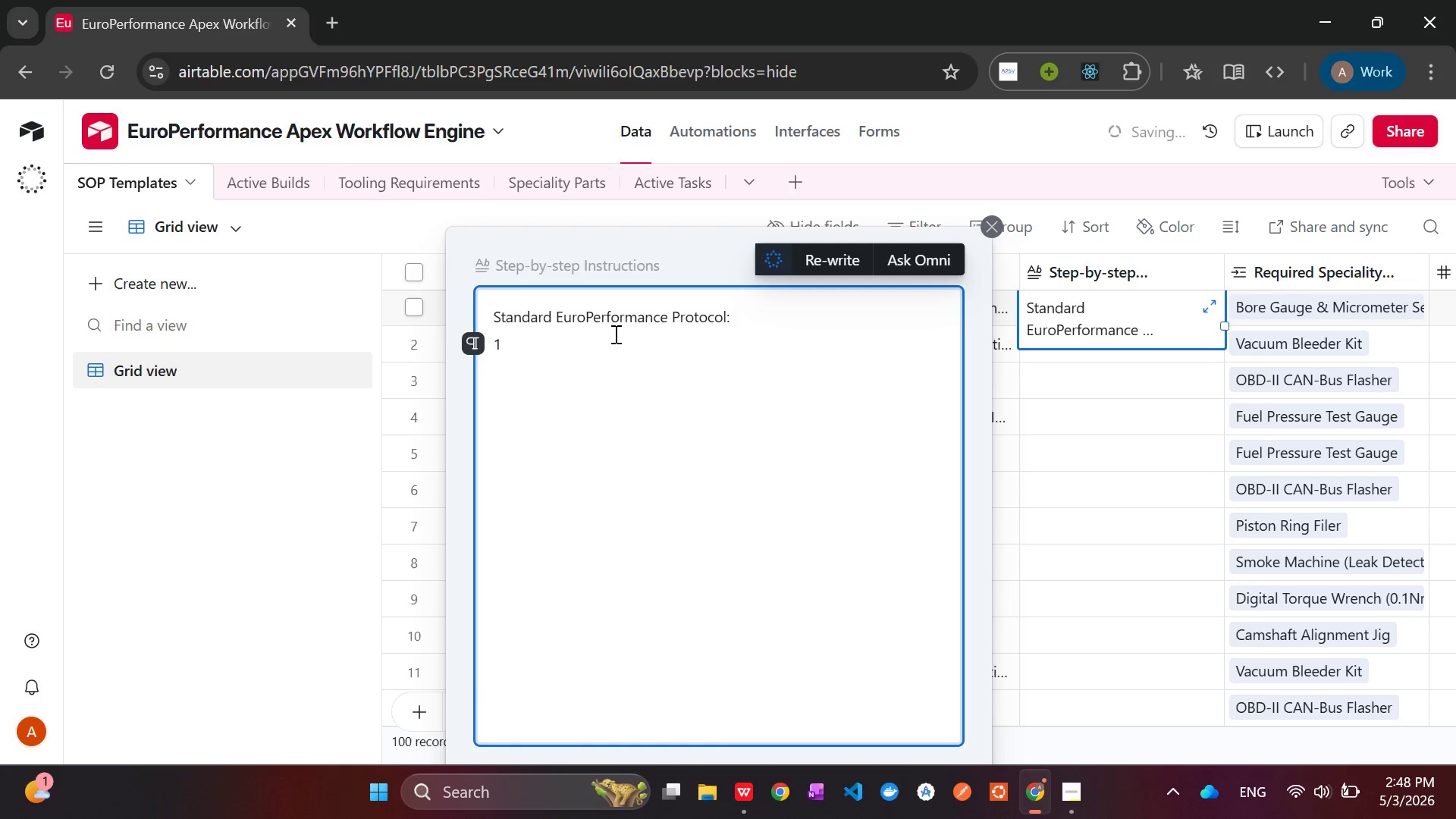 
key(Period)
 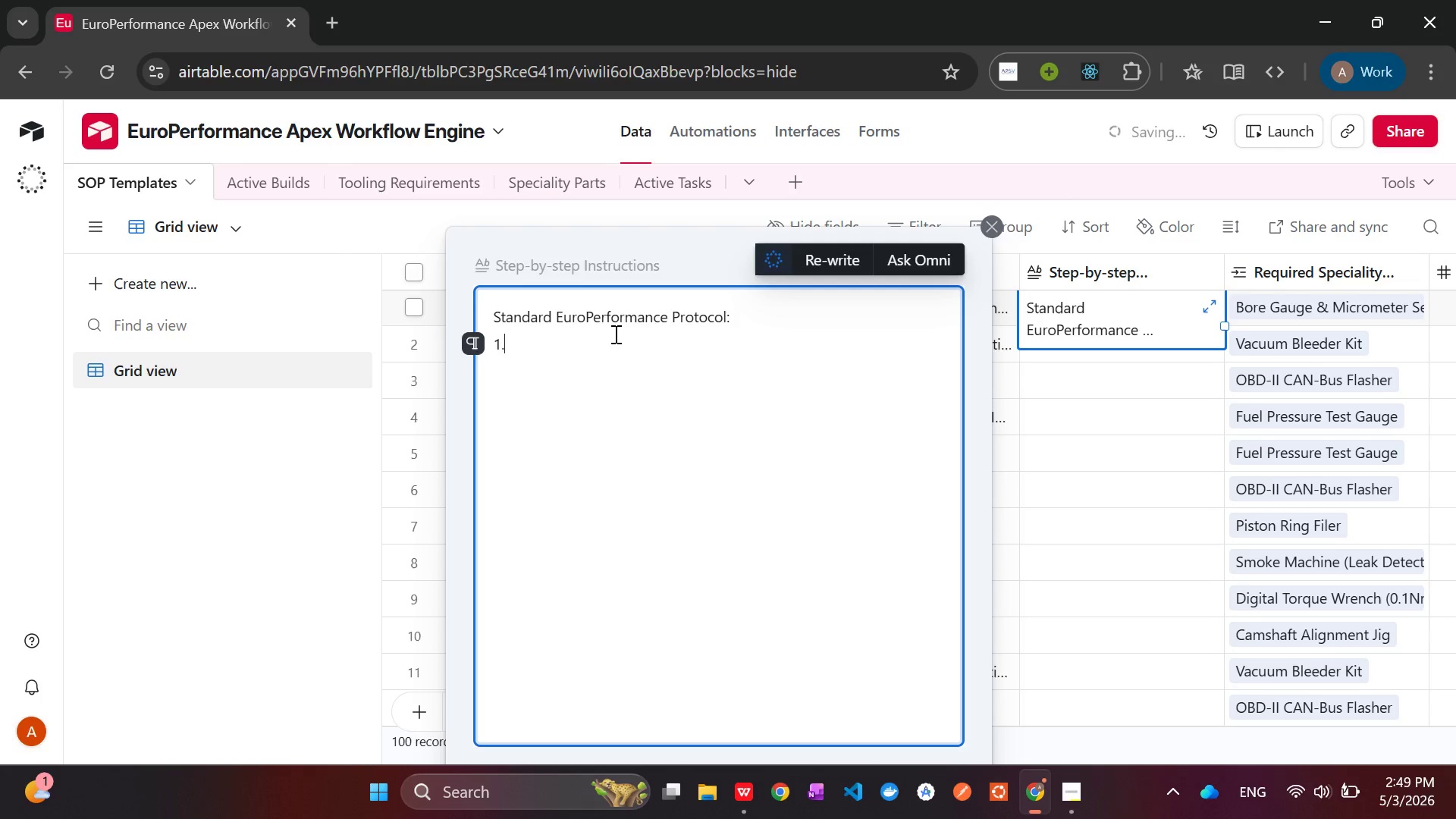 
key(Space)
 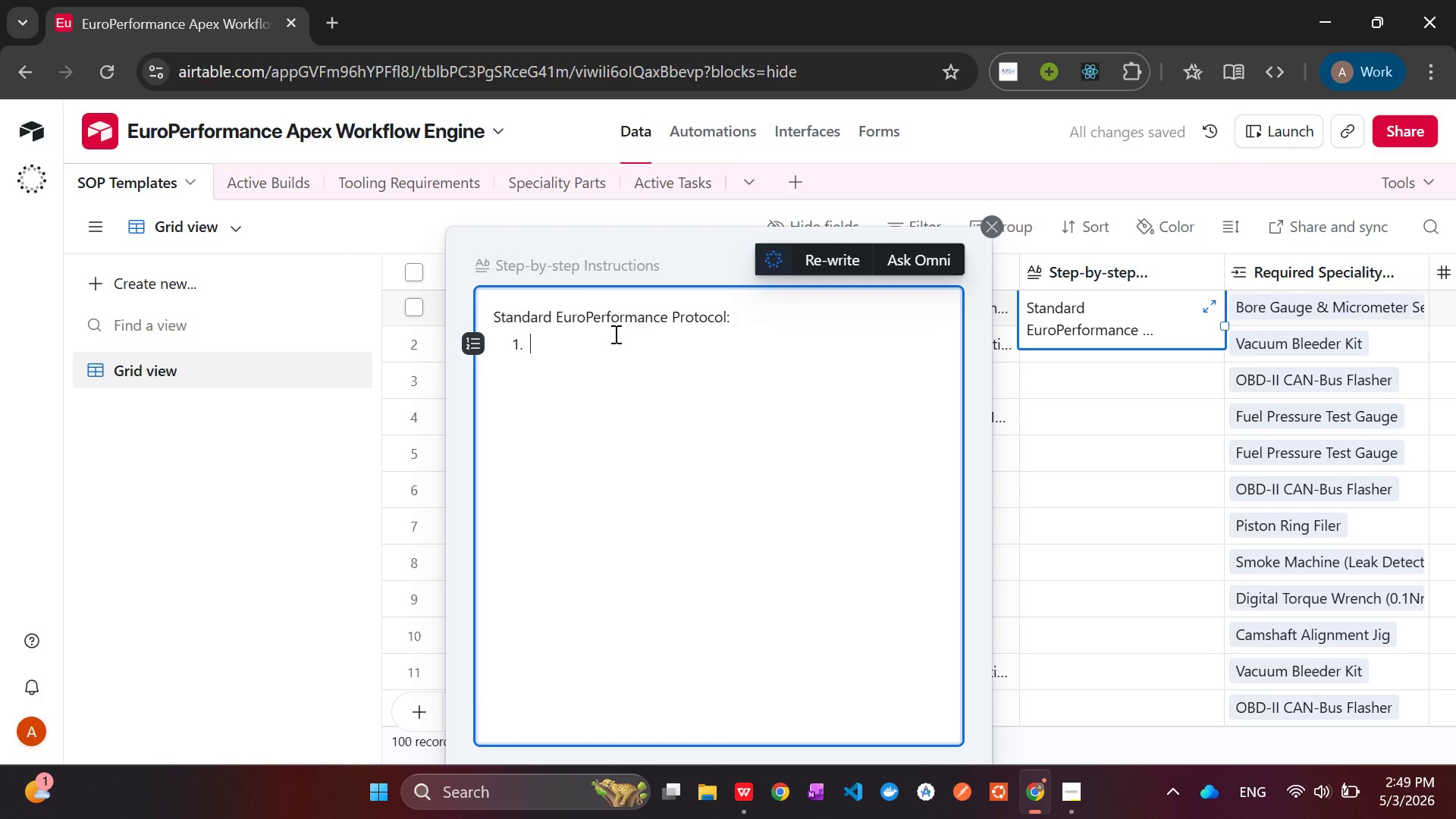 
type(Secure Vehicle)
 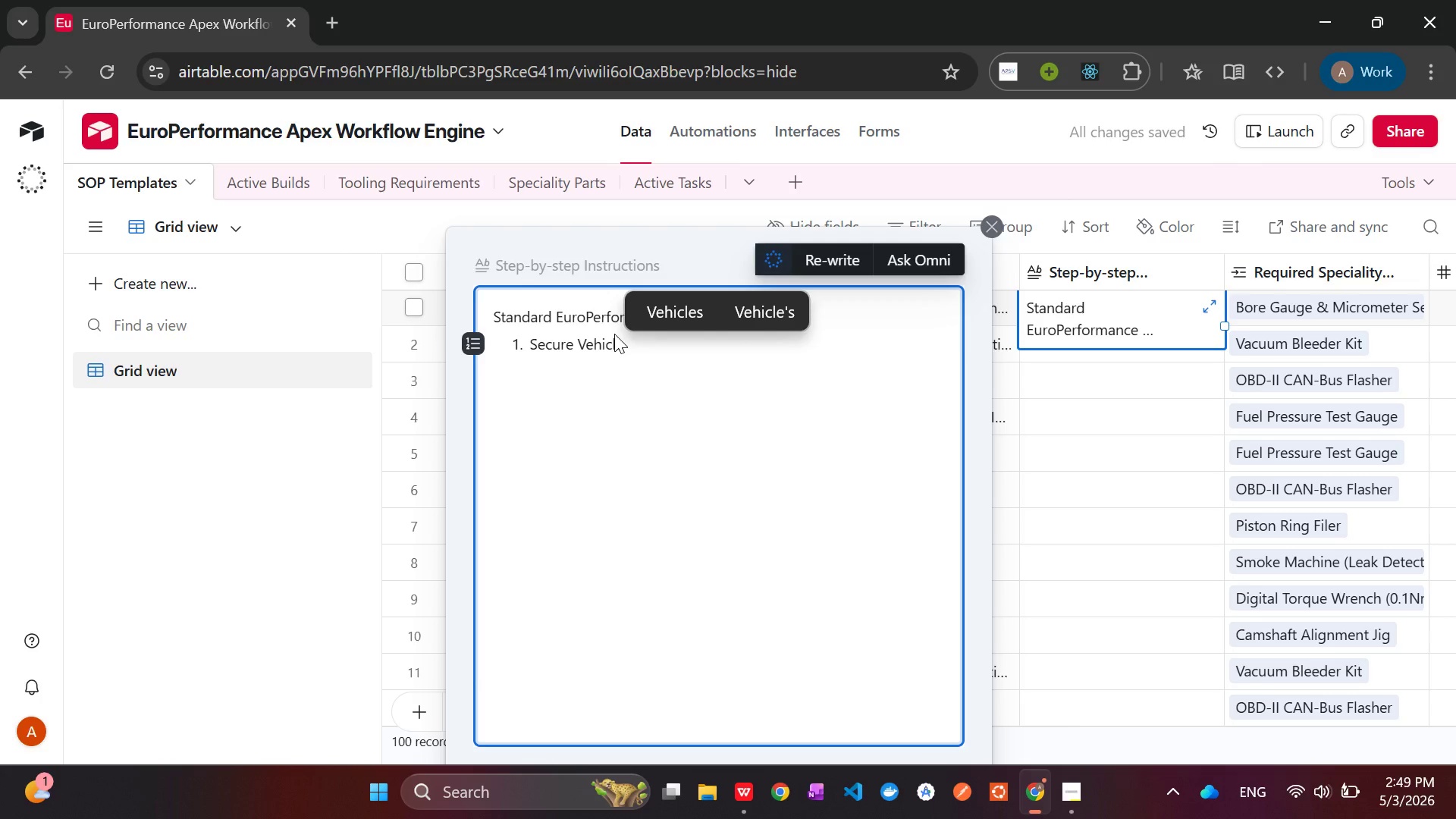 
key(Enter)
 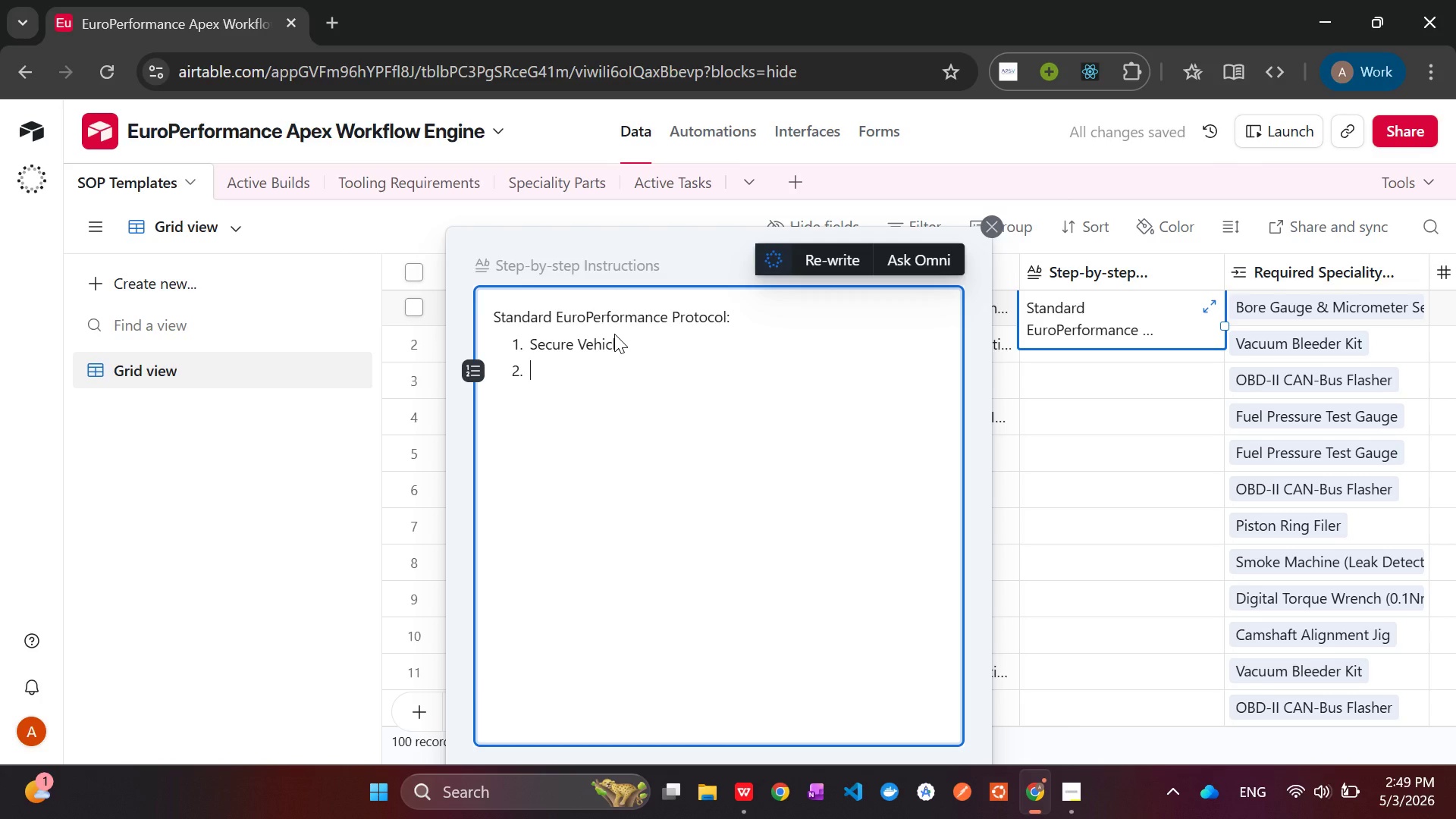 
wait(5.34)
 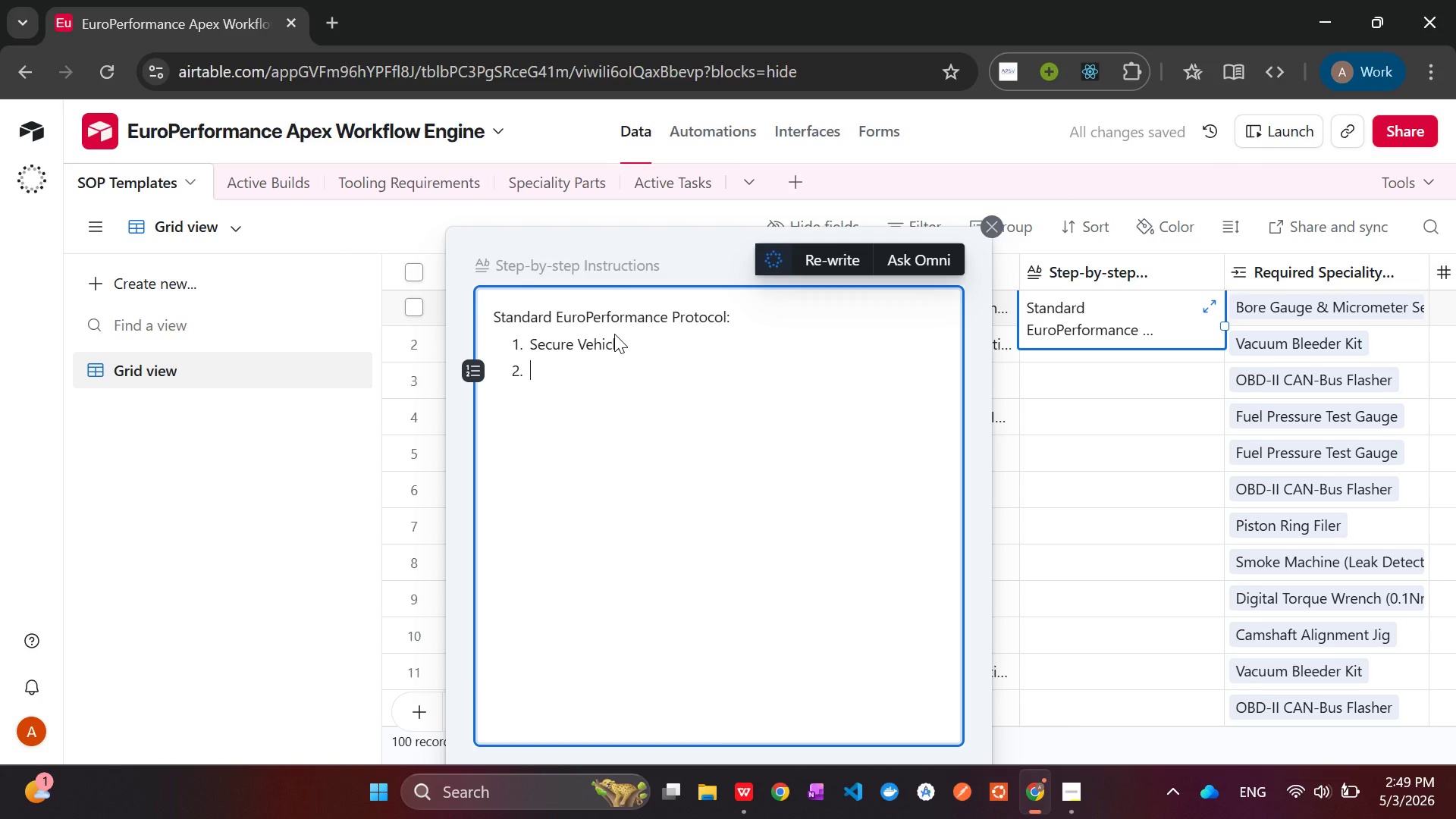 
type(Die)
 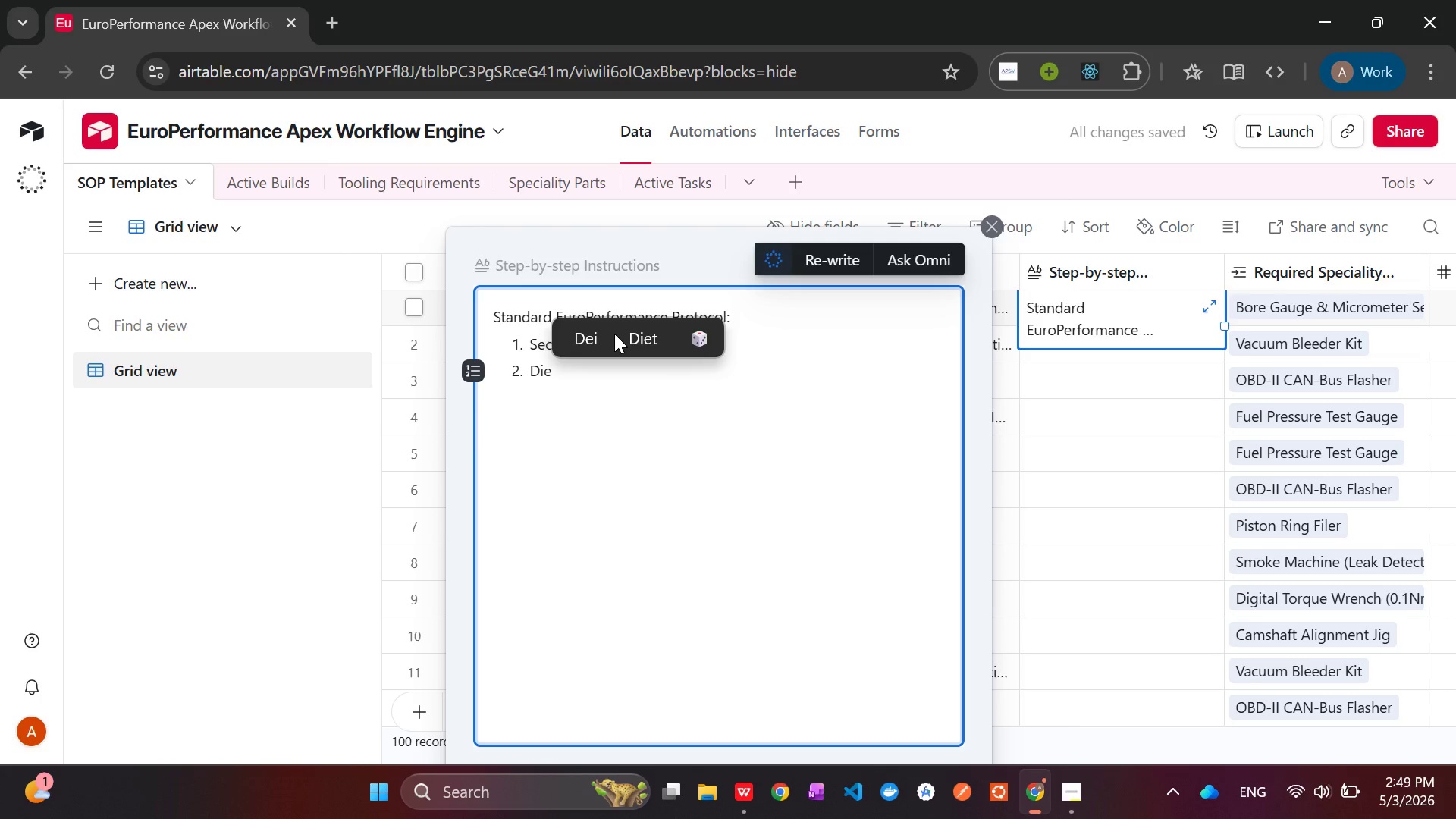 
key(Backspace)
type(sassemble )
 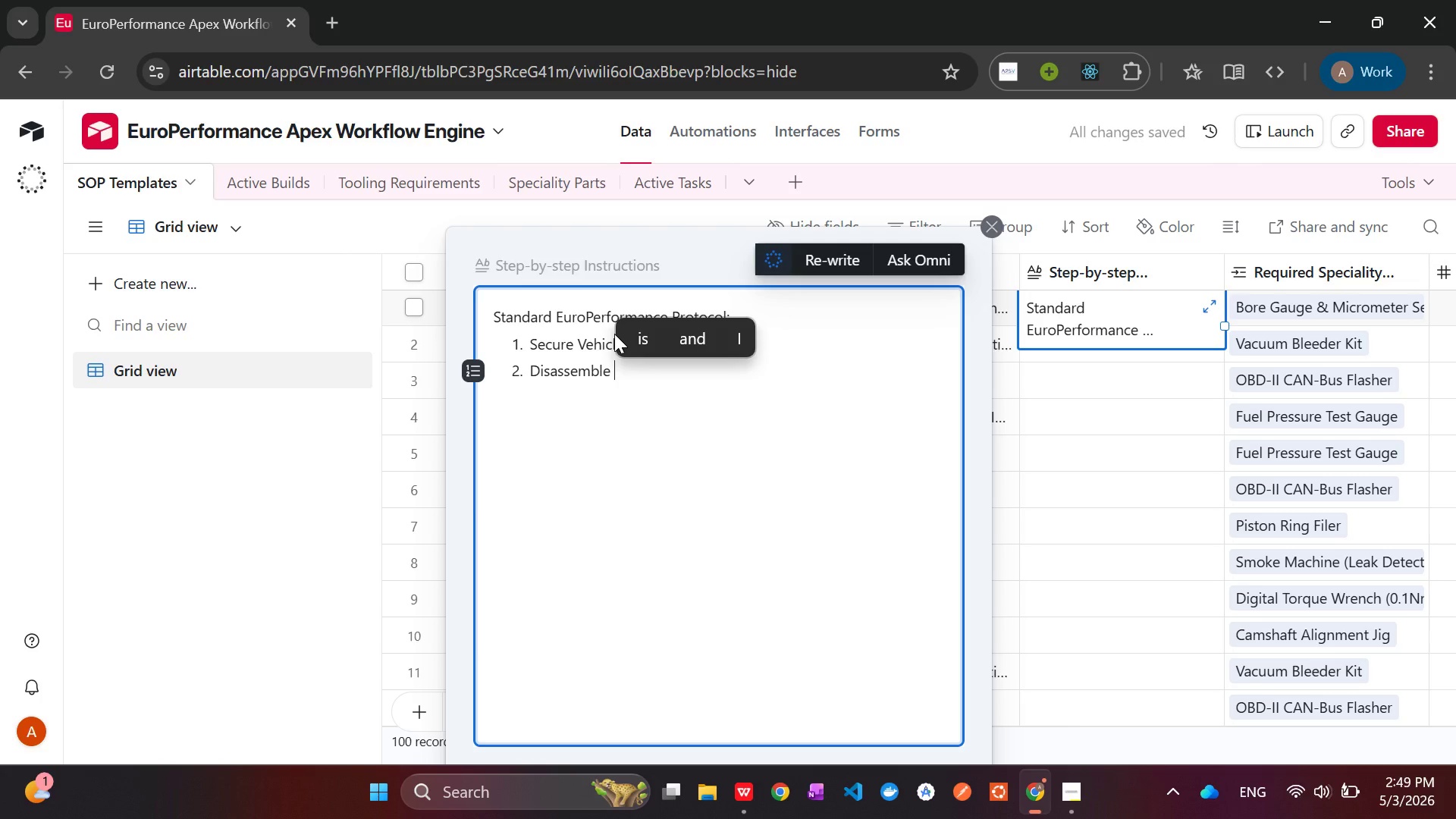 
type(Following Factory Manual)
 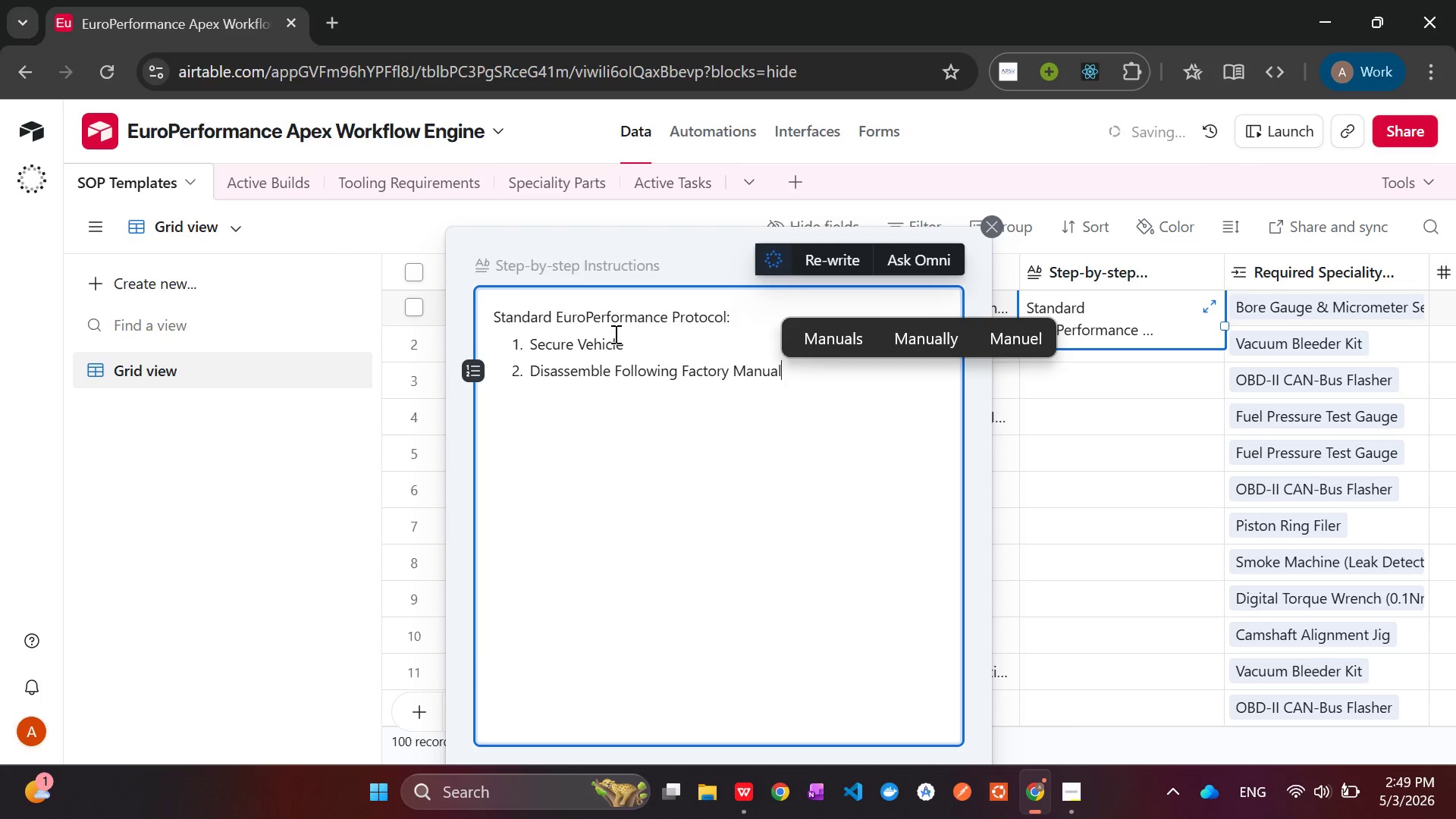 
key(Enter)
 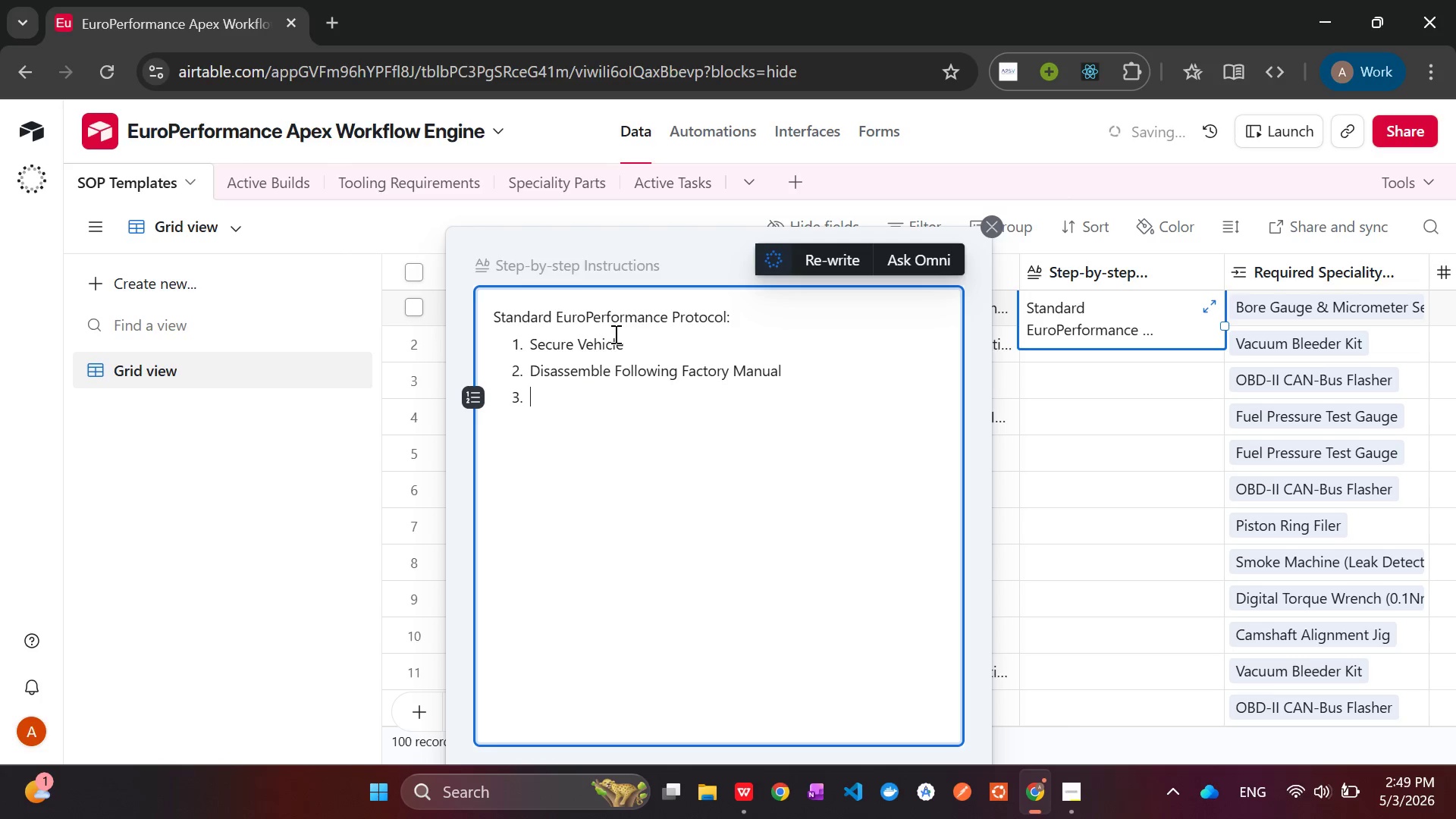 
hold_key(key=ShiftLeft, duration=1.53)
 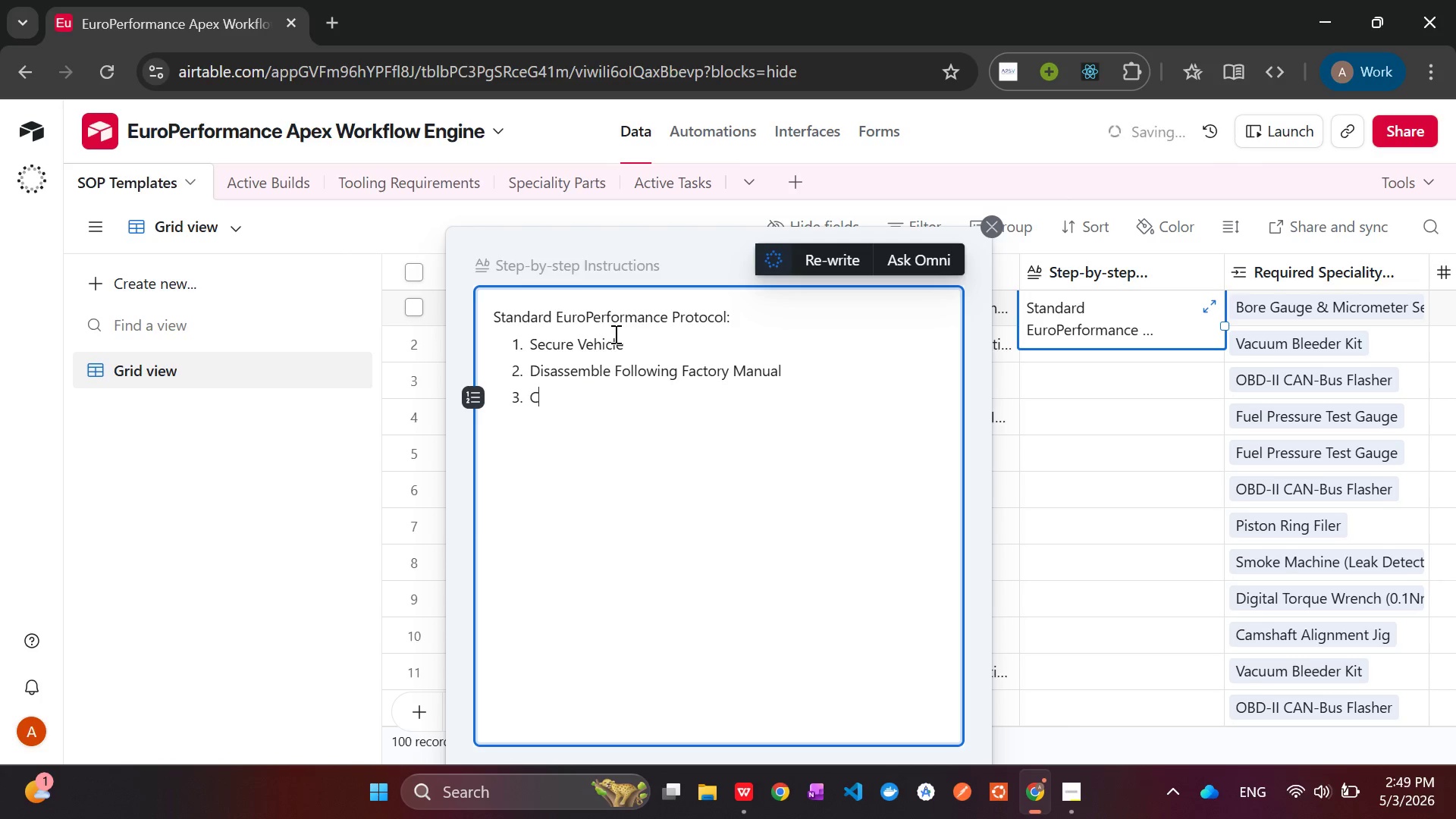 
type(Clean A)
key(Backspace)
type(and prep surfaces)
 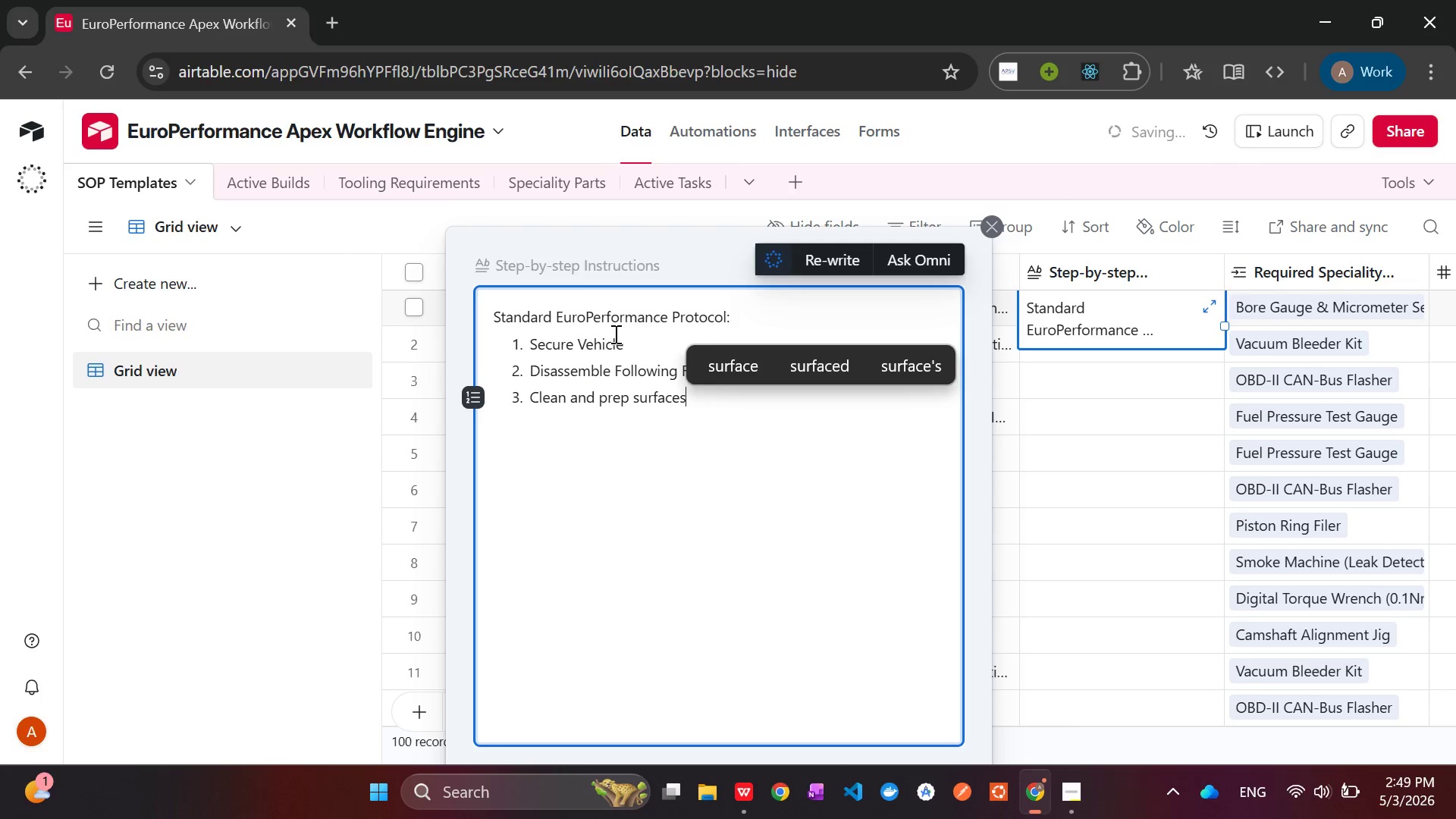 
key(Enter)
 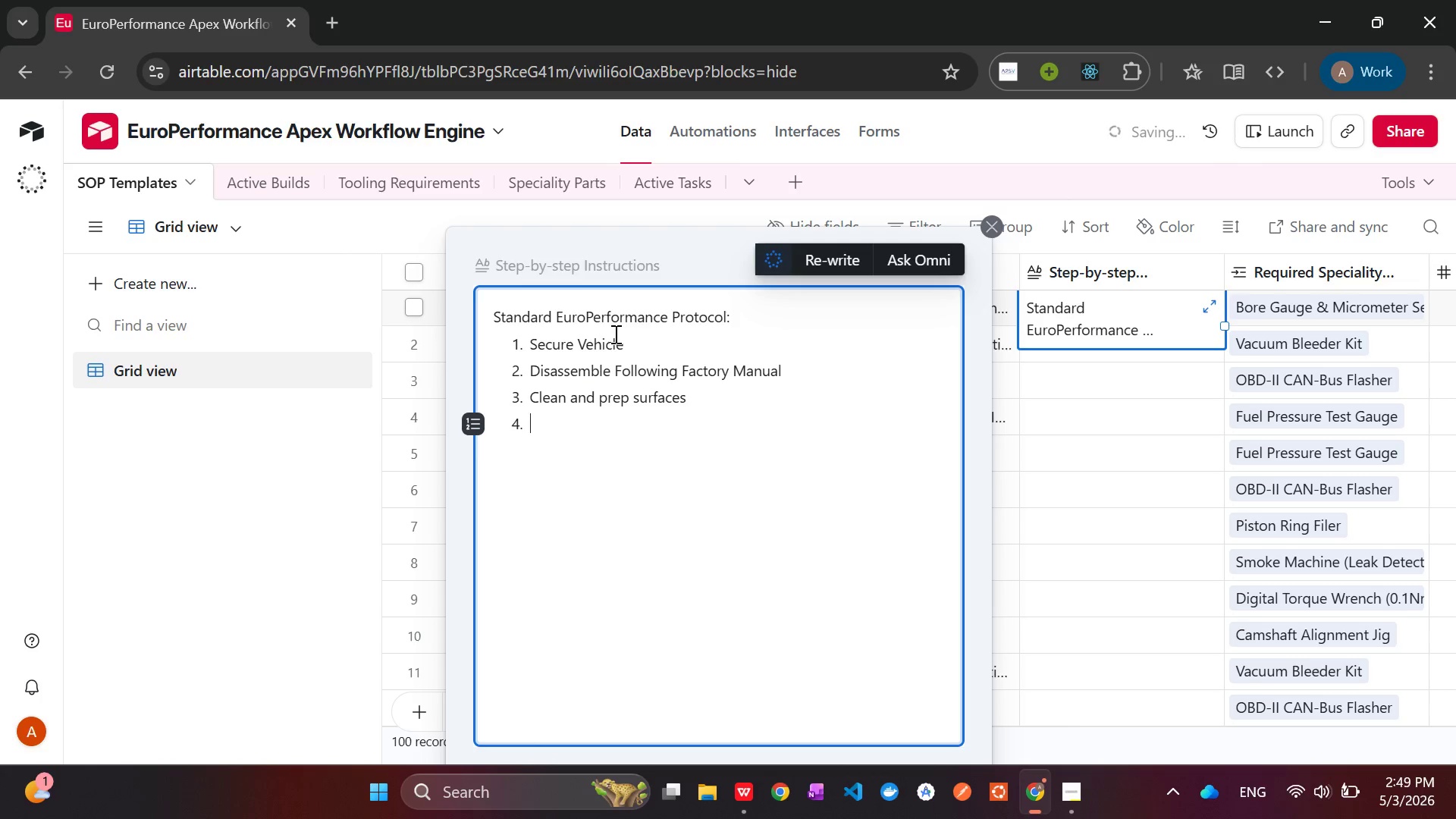 
type(Reassemble to specific torque)
 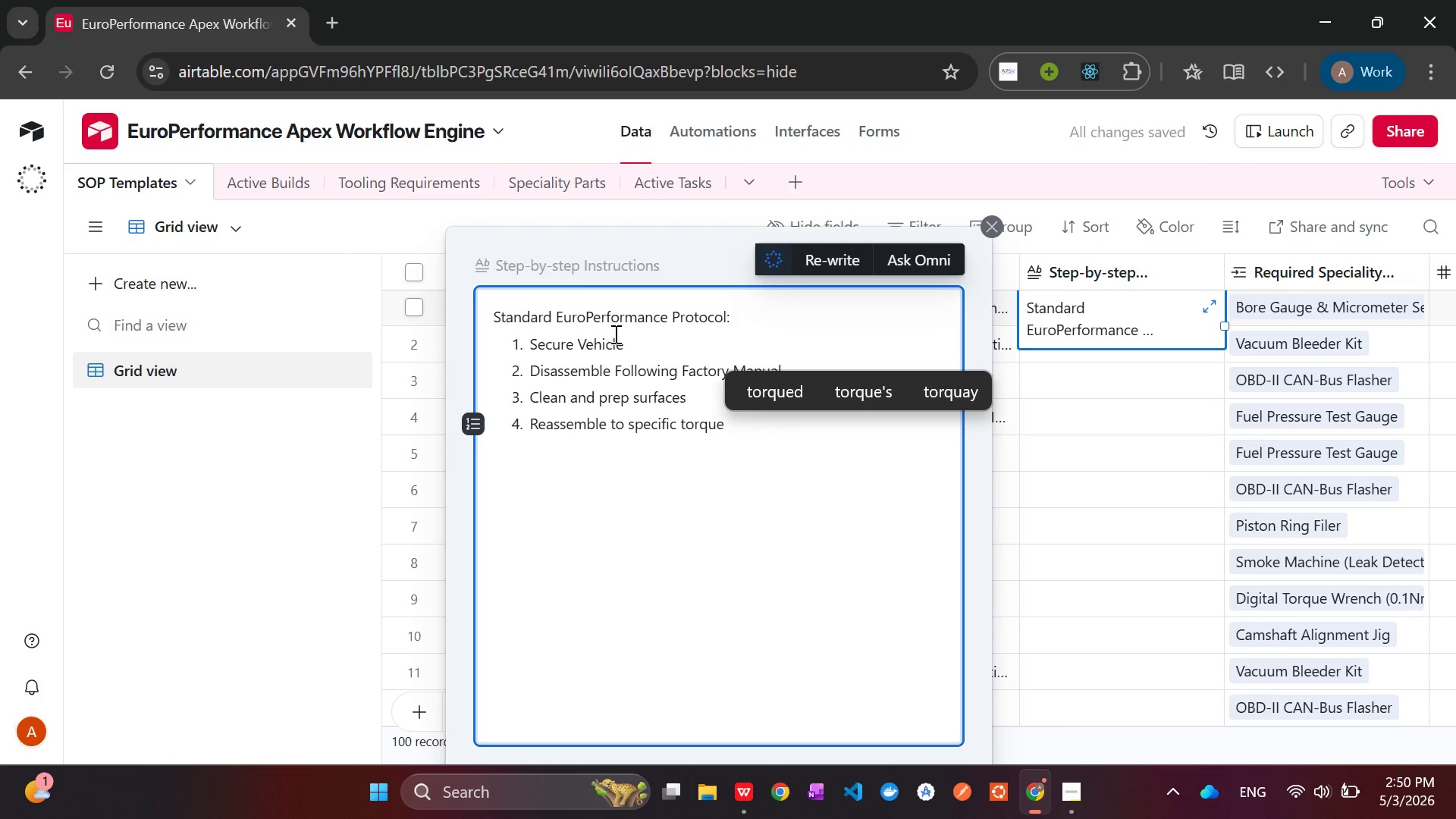 
key(Enter)
 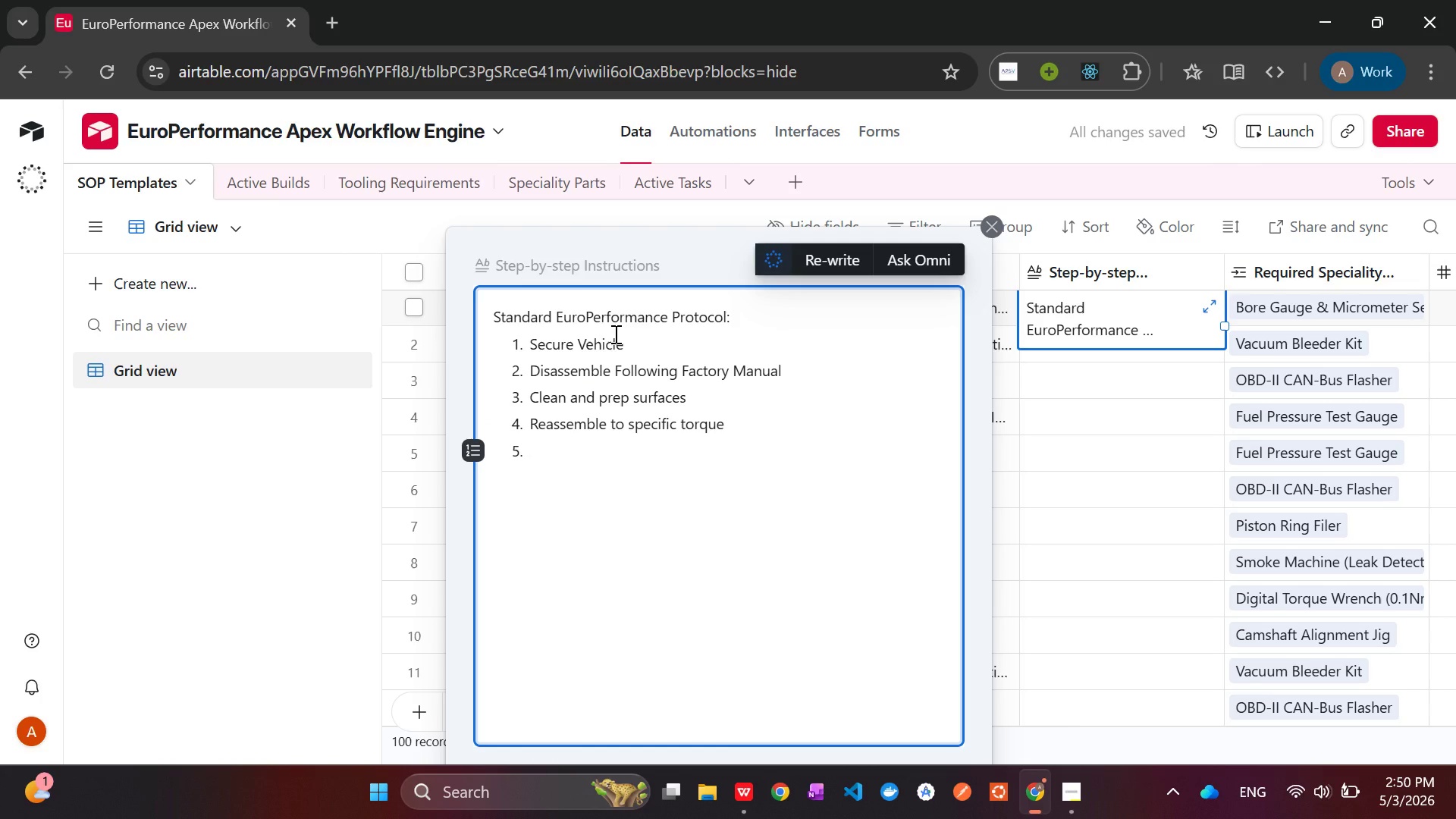 
type(perform safety verification)
 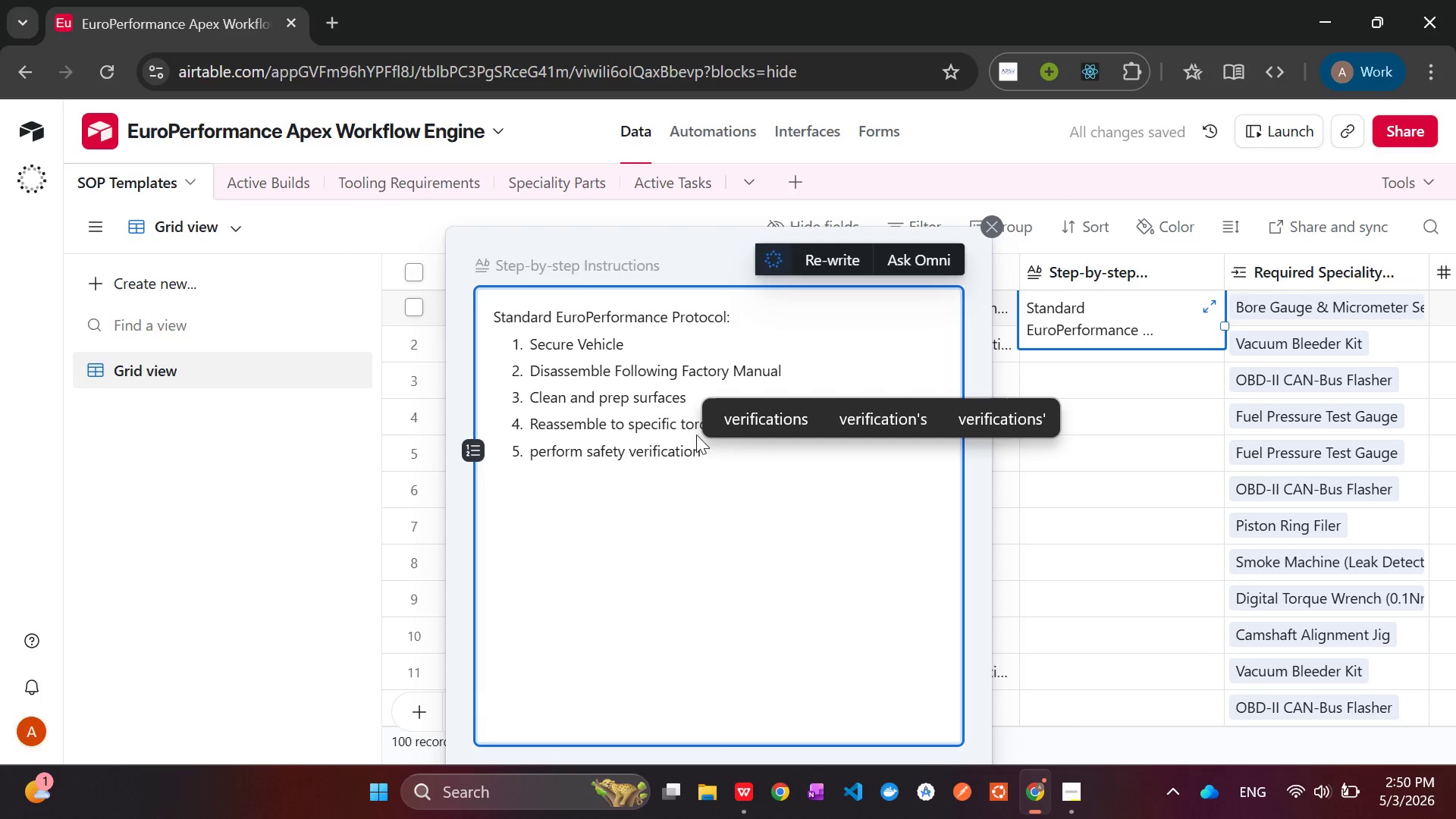 
wait(6.69)
 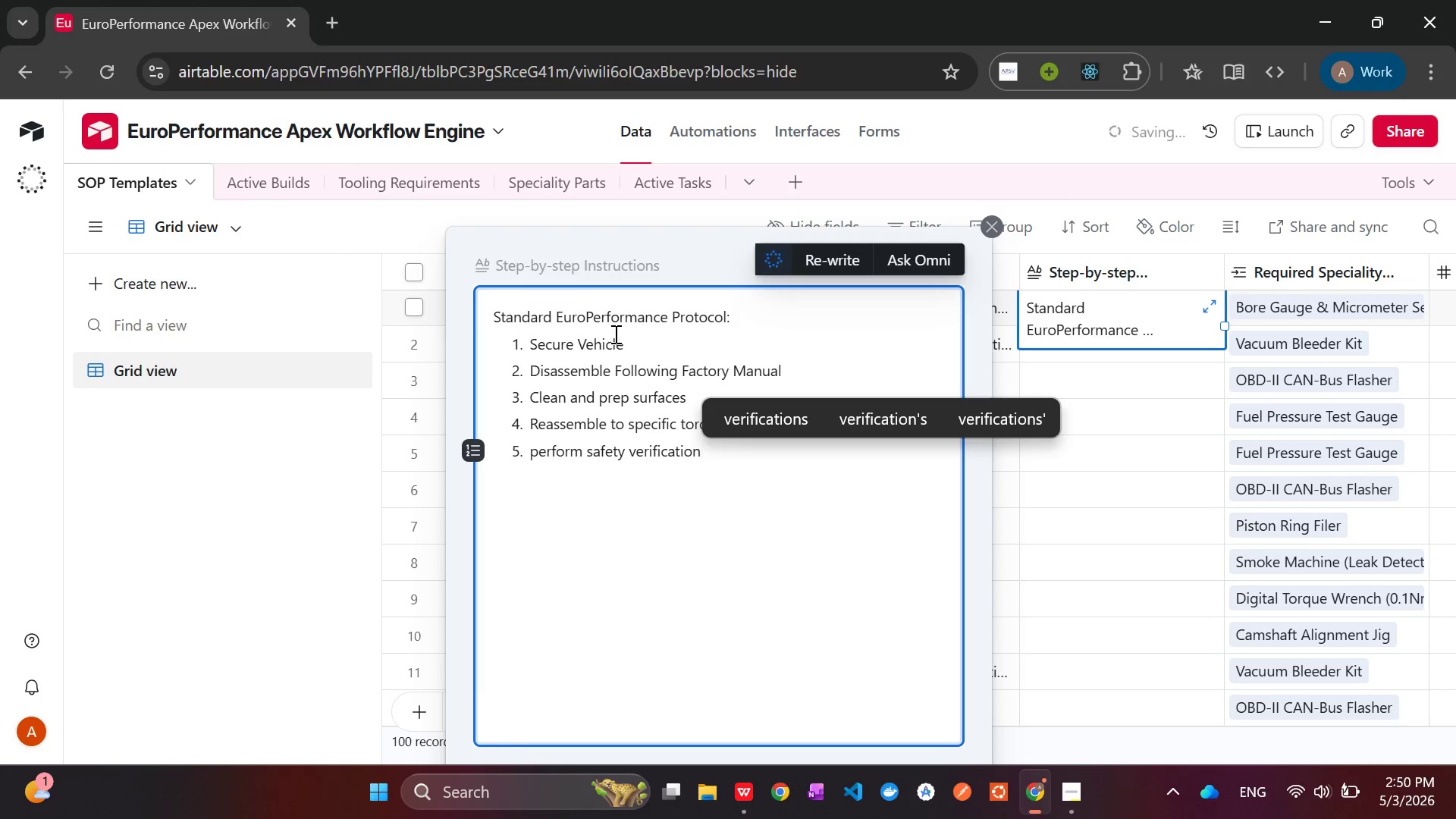 
left_click([1102, 468])
 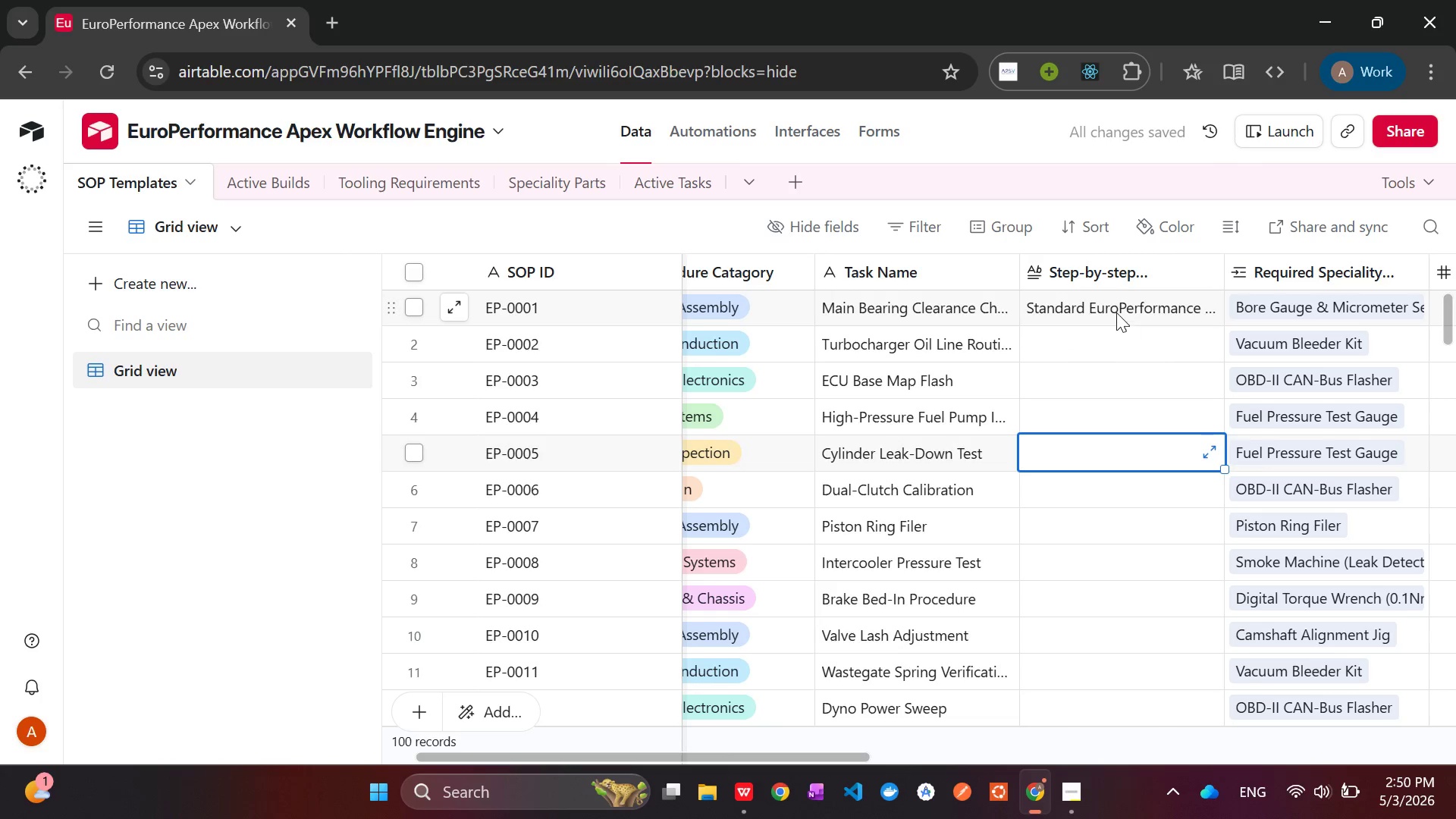 
left_click([1114, 309])
 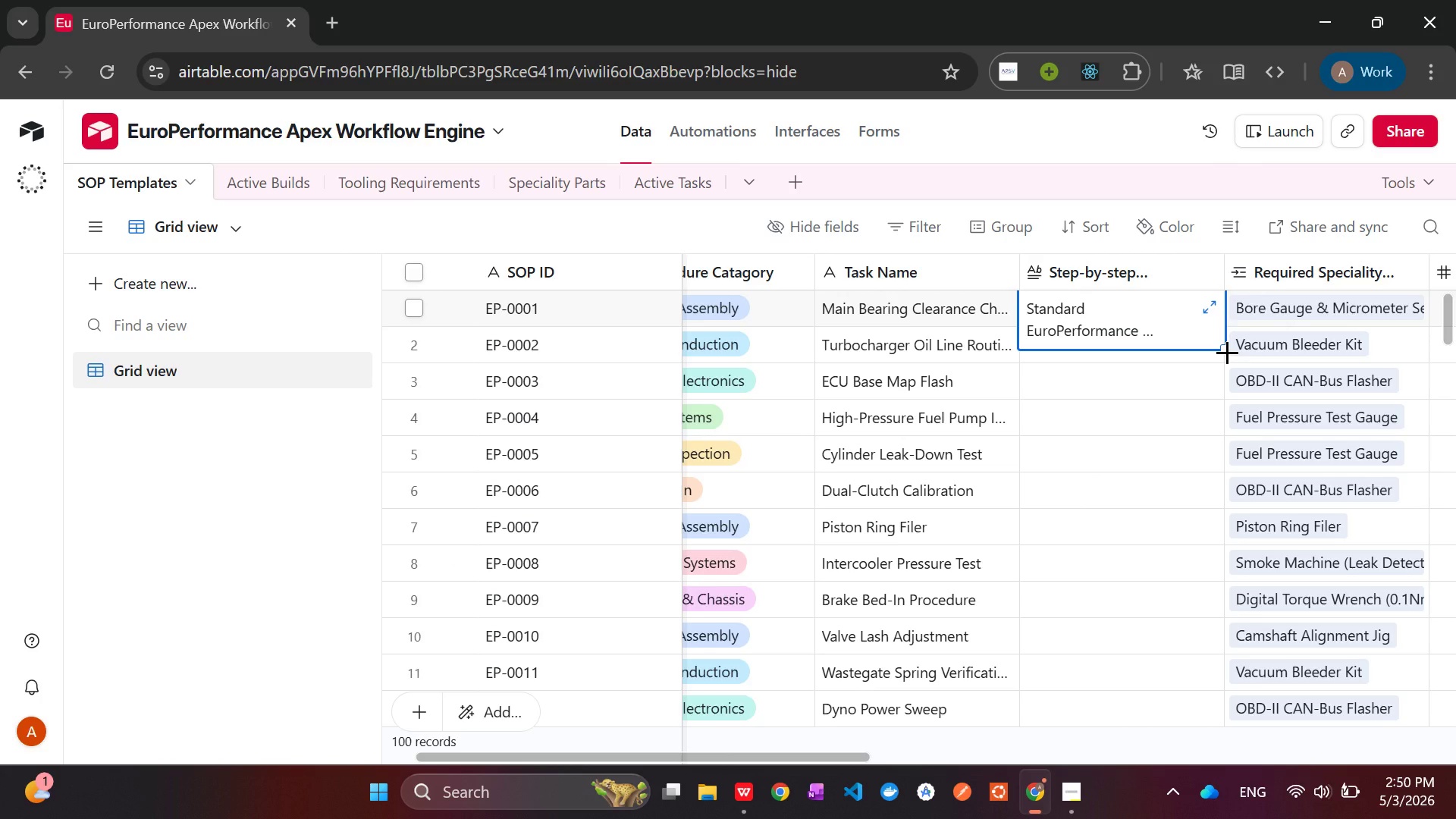 
left_click_drag(start_coordinate=[1227, 352], to_coordinate=[1168, 566])
 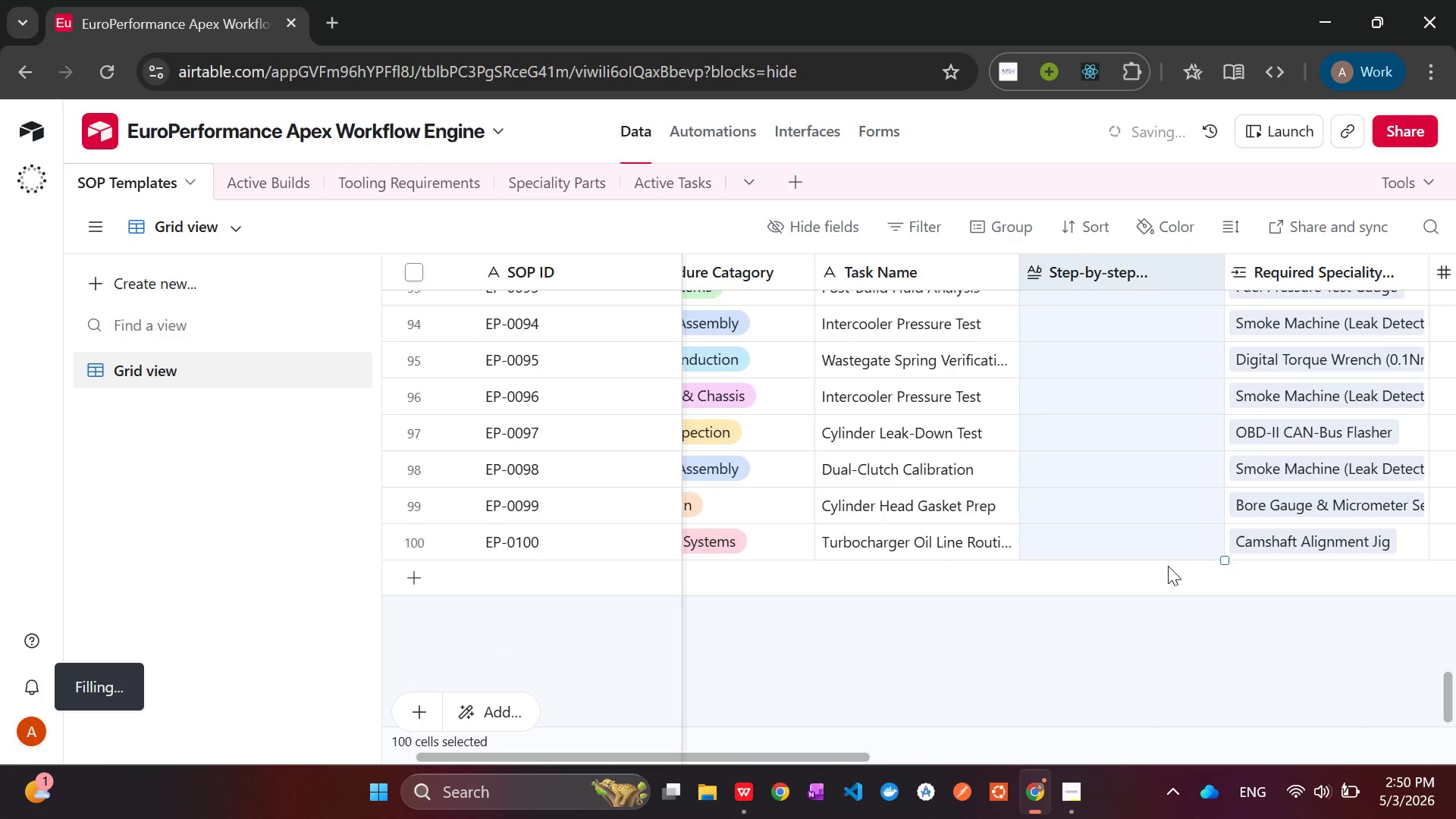 
mouse_move([1162, 384])
 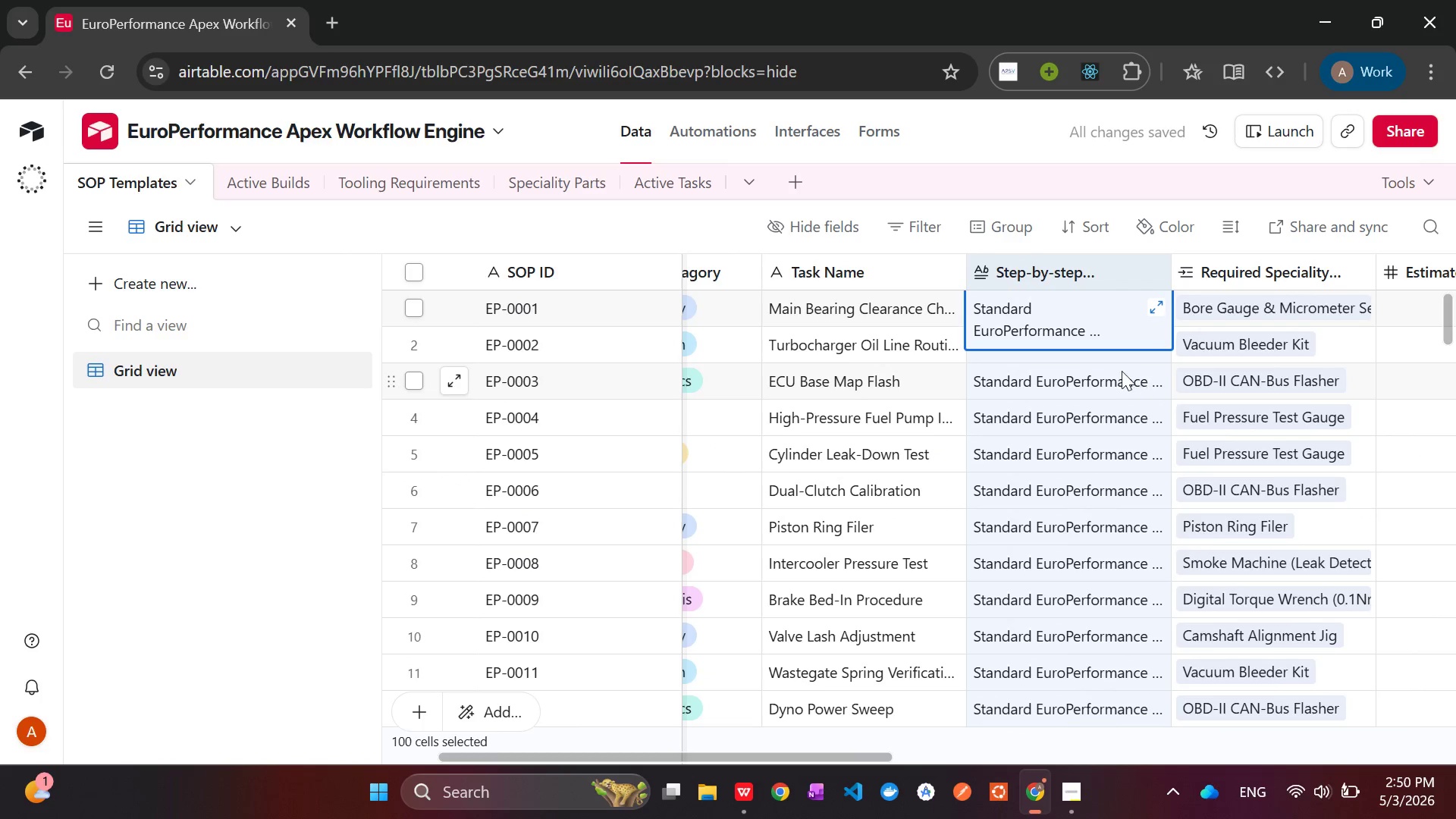 
left_click([1109, 380])
 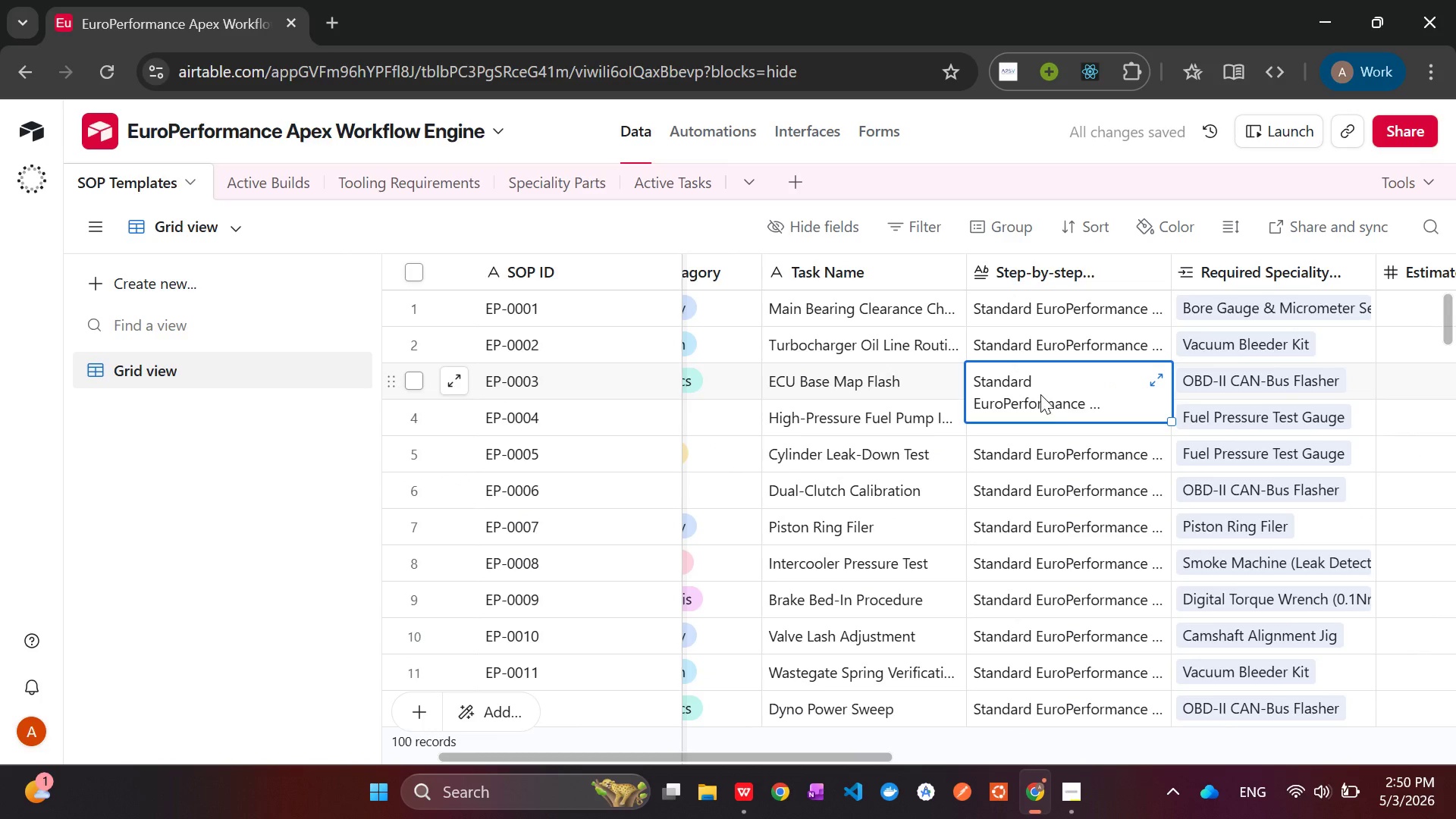 
left_click([1040, 394])
 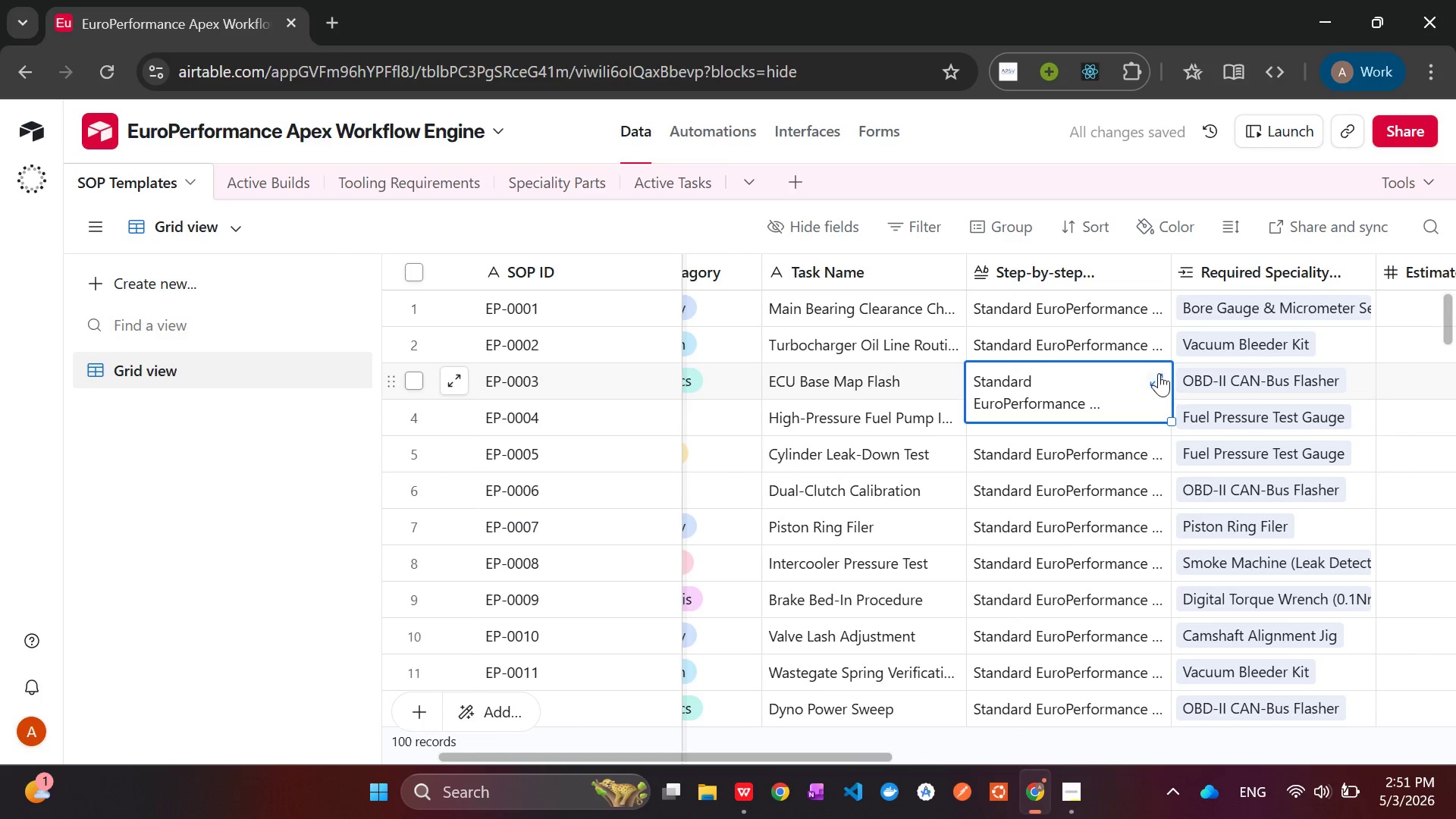 
left_click([1159, 375])
 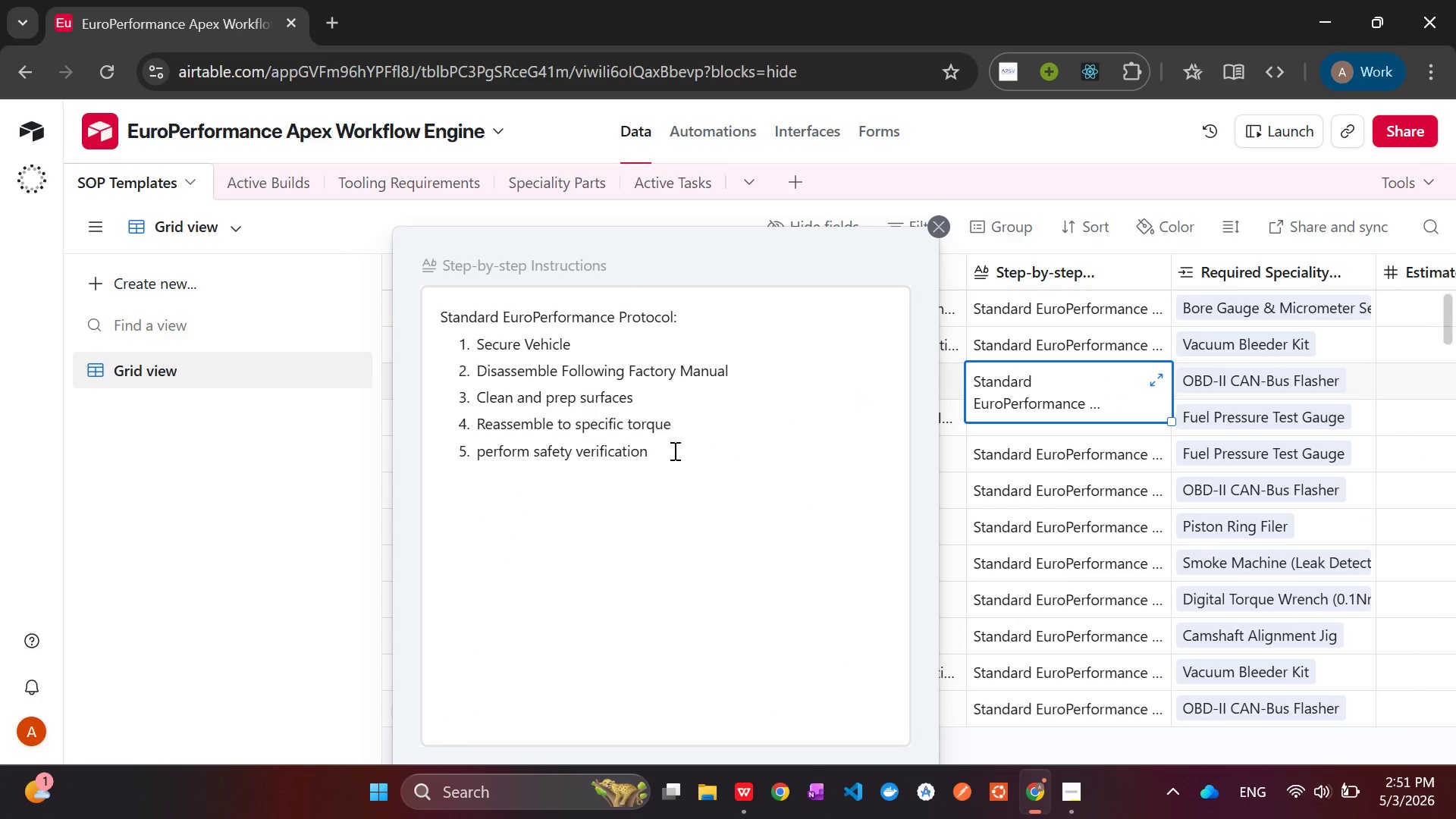 
left_click_drag(start_coordinate=[708, 447], to_coordinate=[469, 350])
 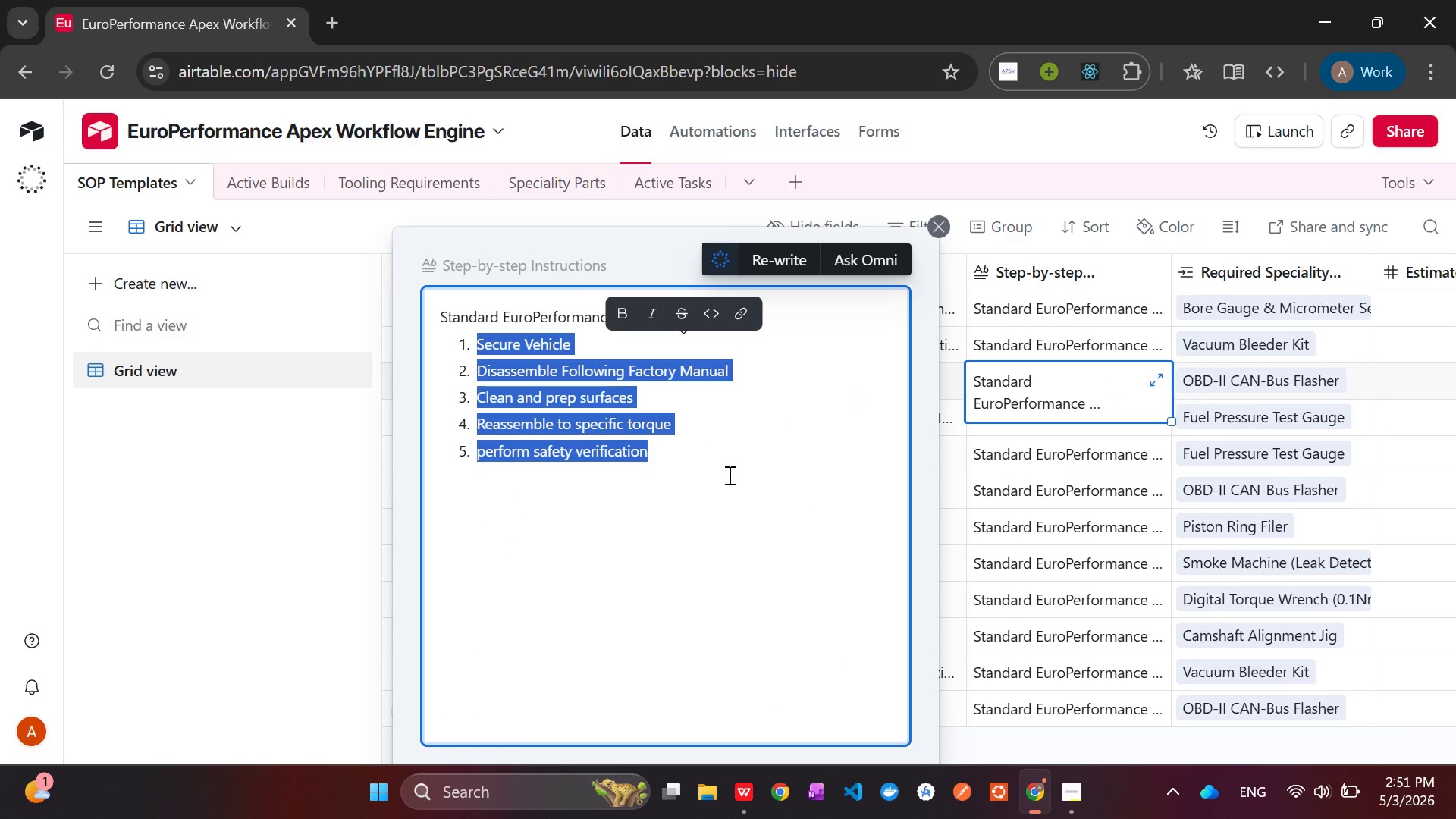 
left_click([728, 475])
 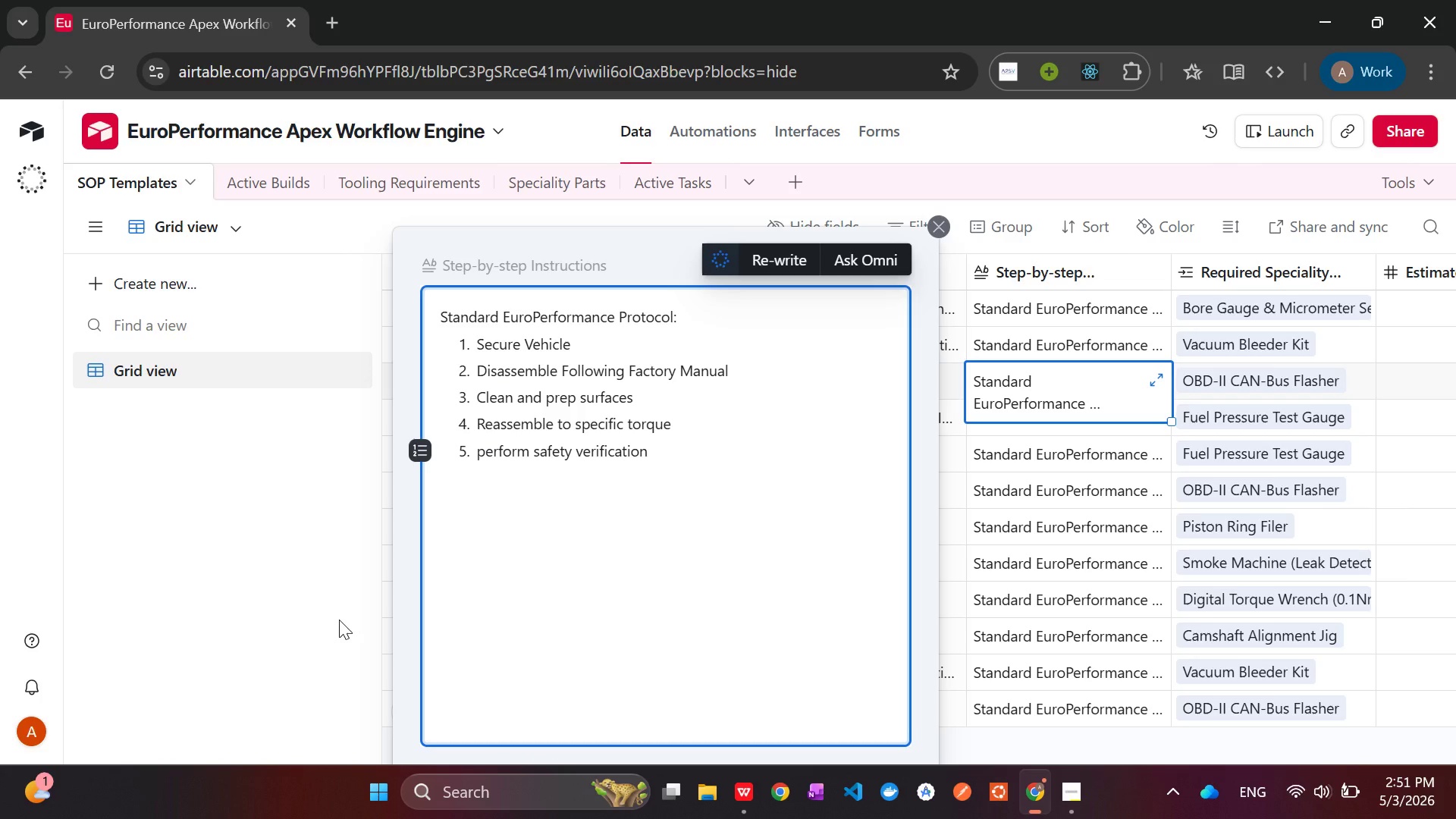 
left_click([339, 620])
 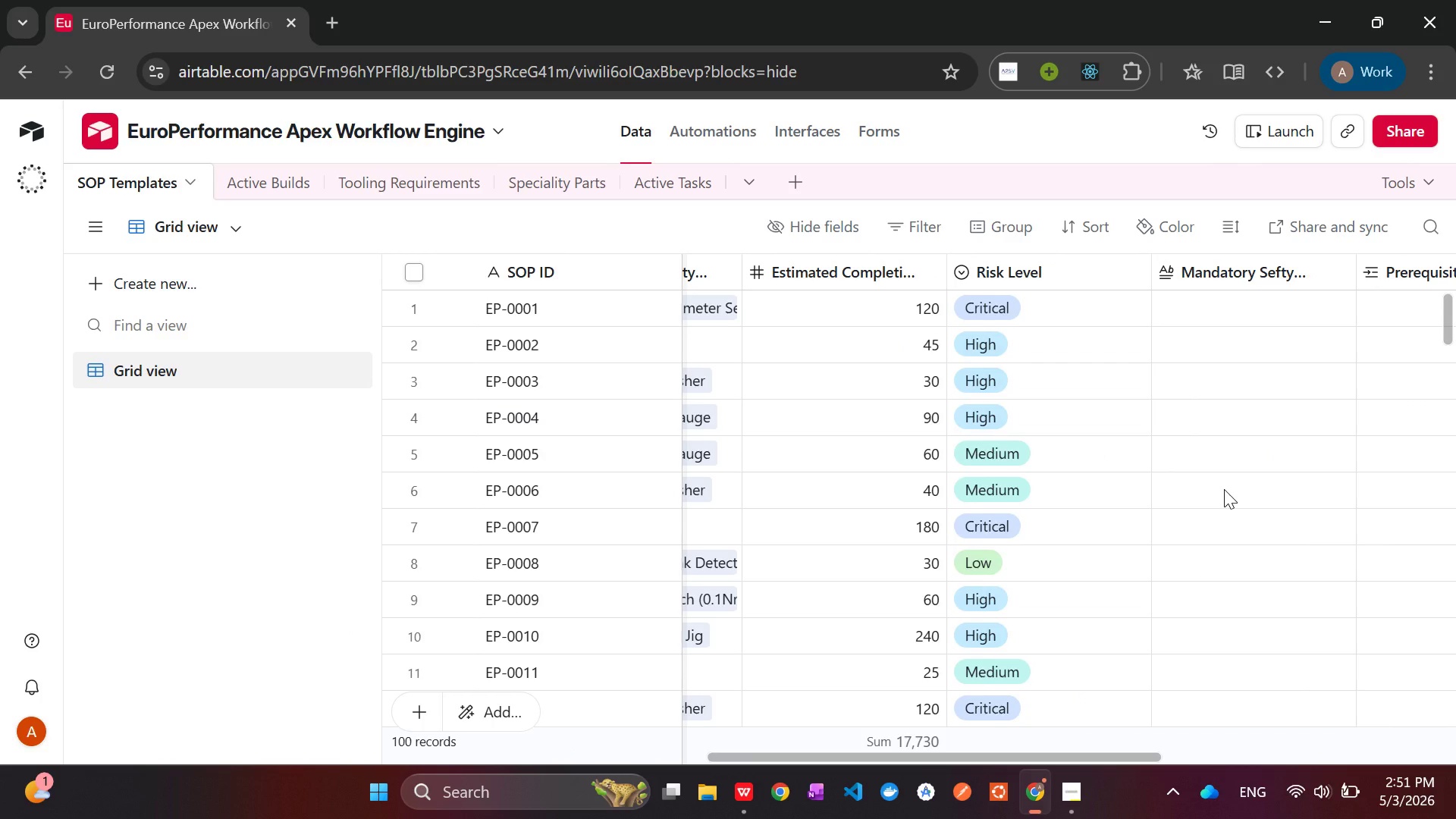 
wait(6.91)
 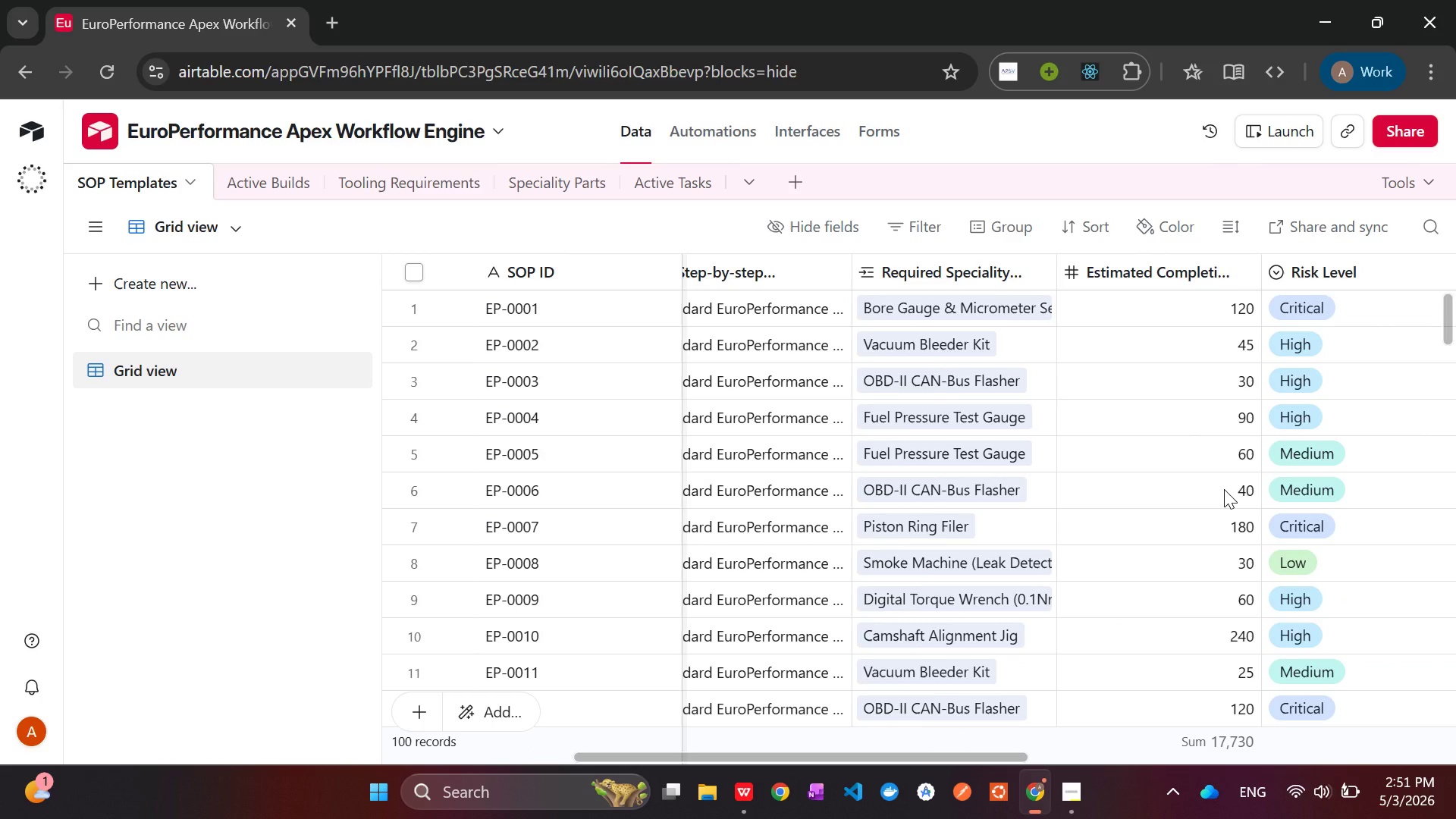 
key(Alt+AltLeft)
 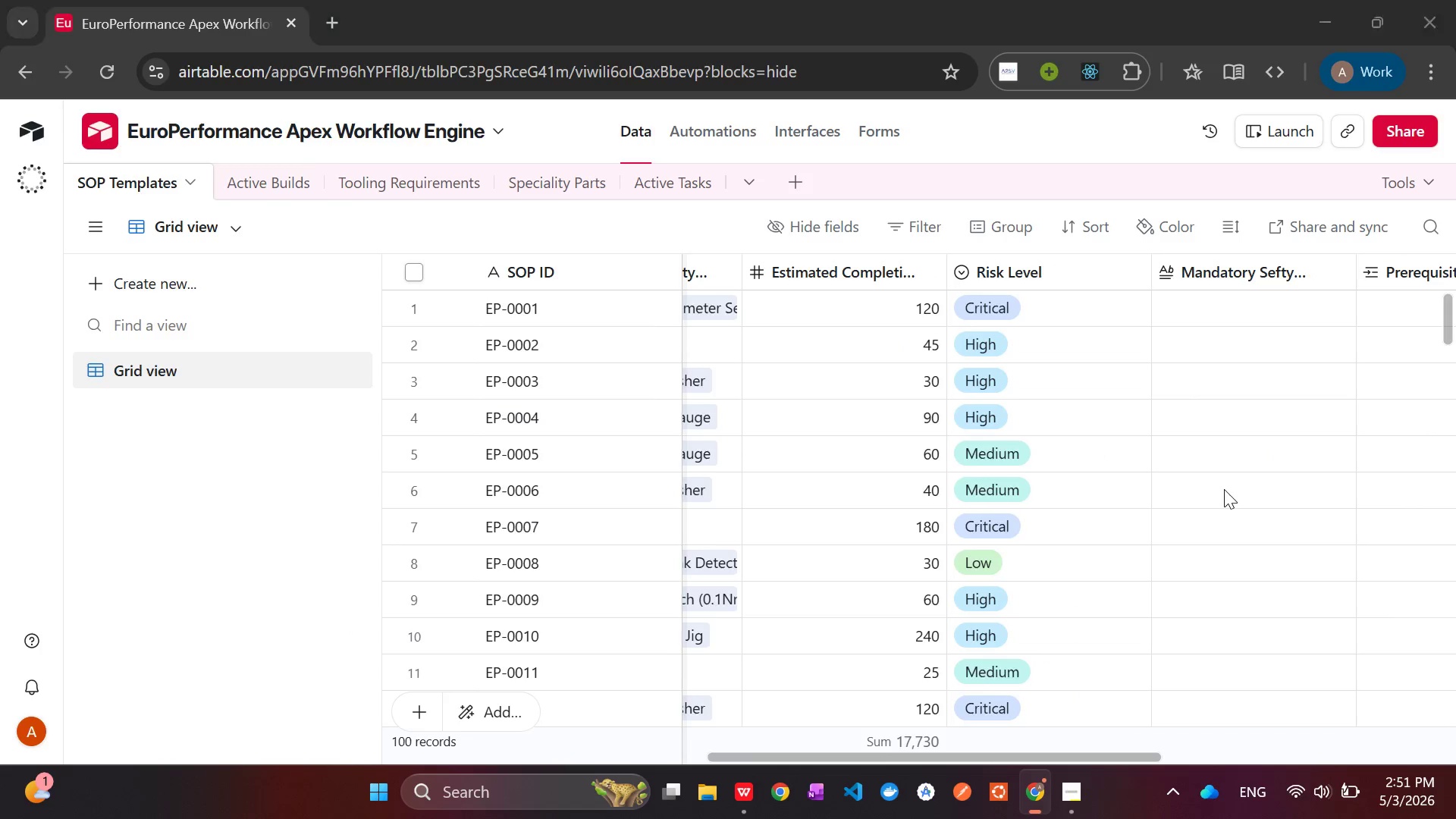 
key(Alt+Tab)
 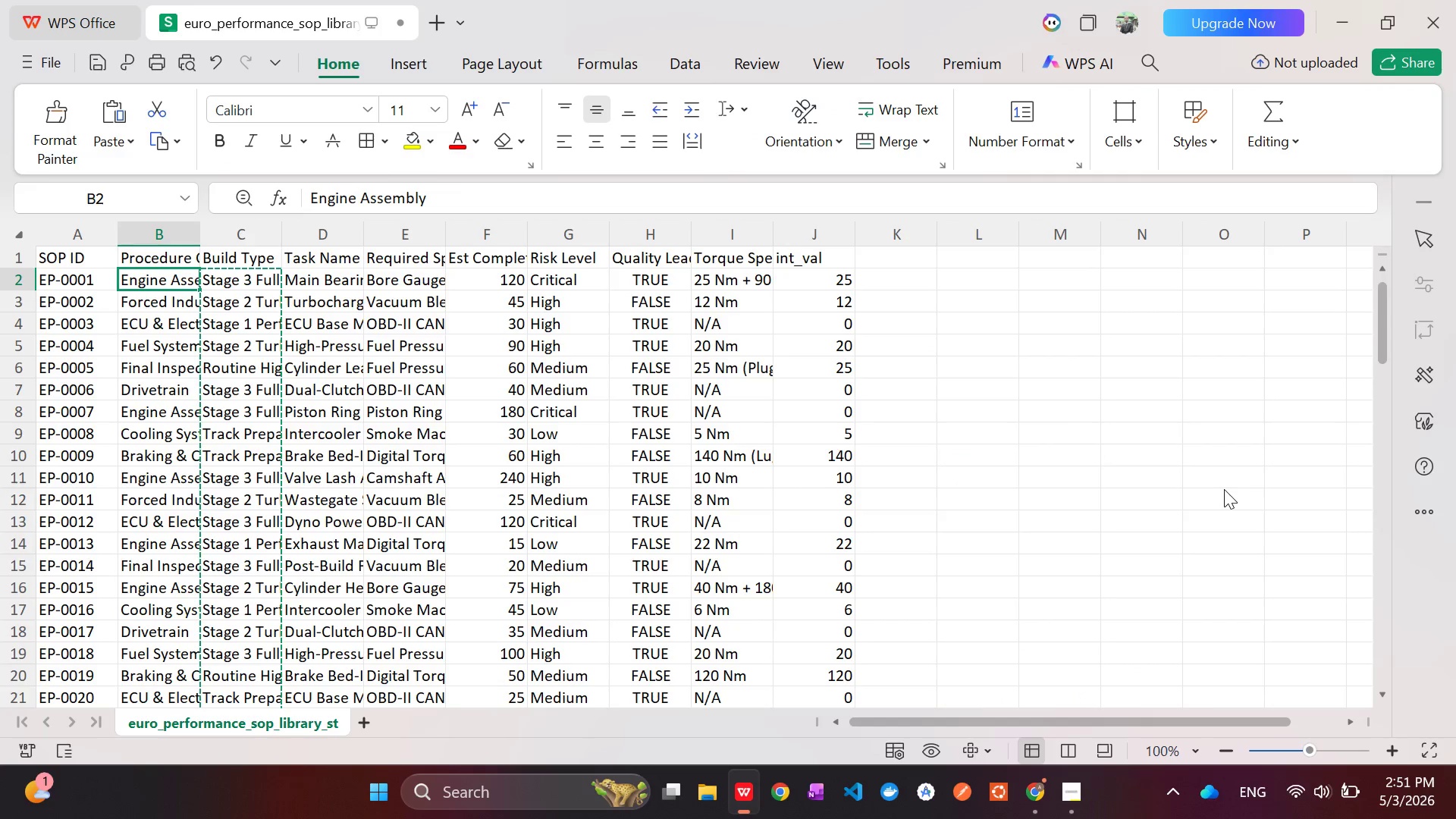 
key(Alt+AltLeft)
 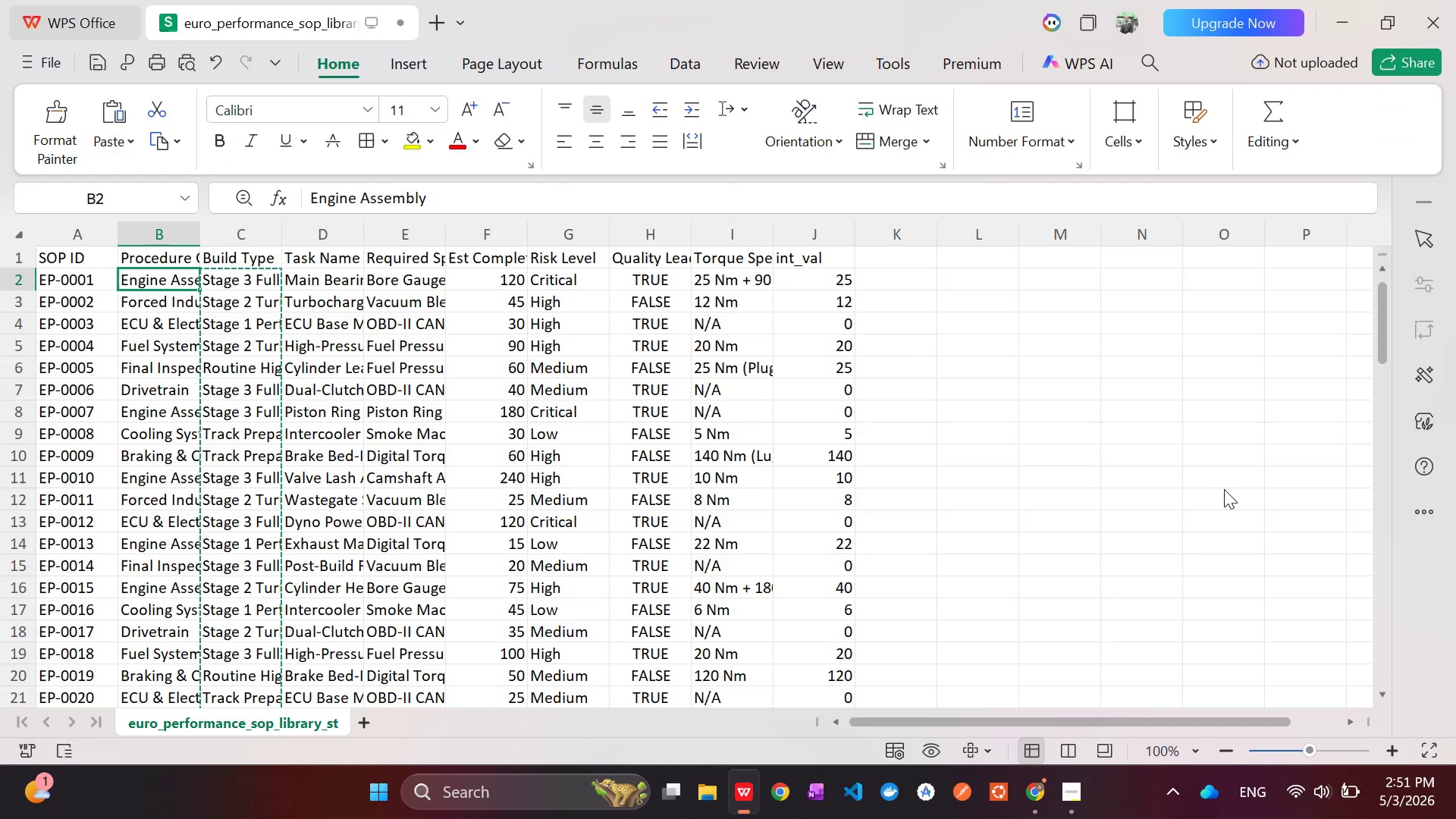 
key(Alt+Tab)
 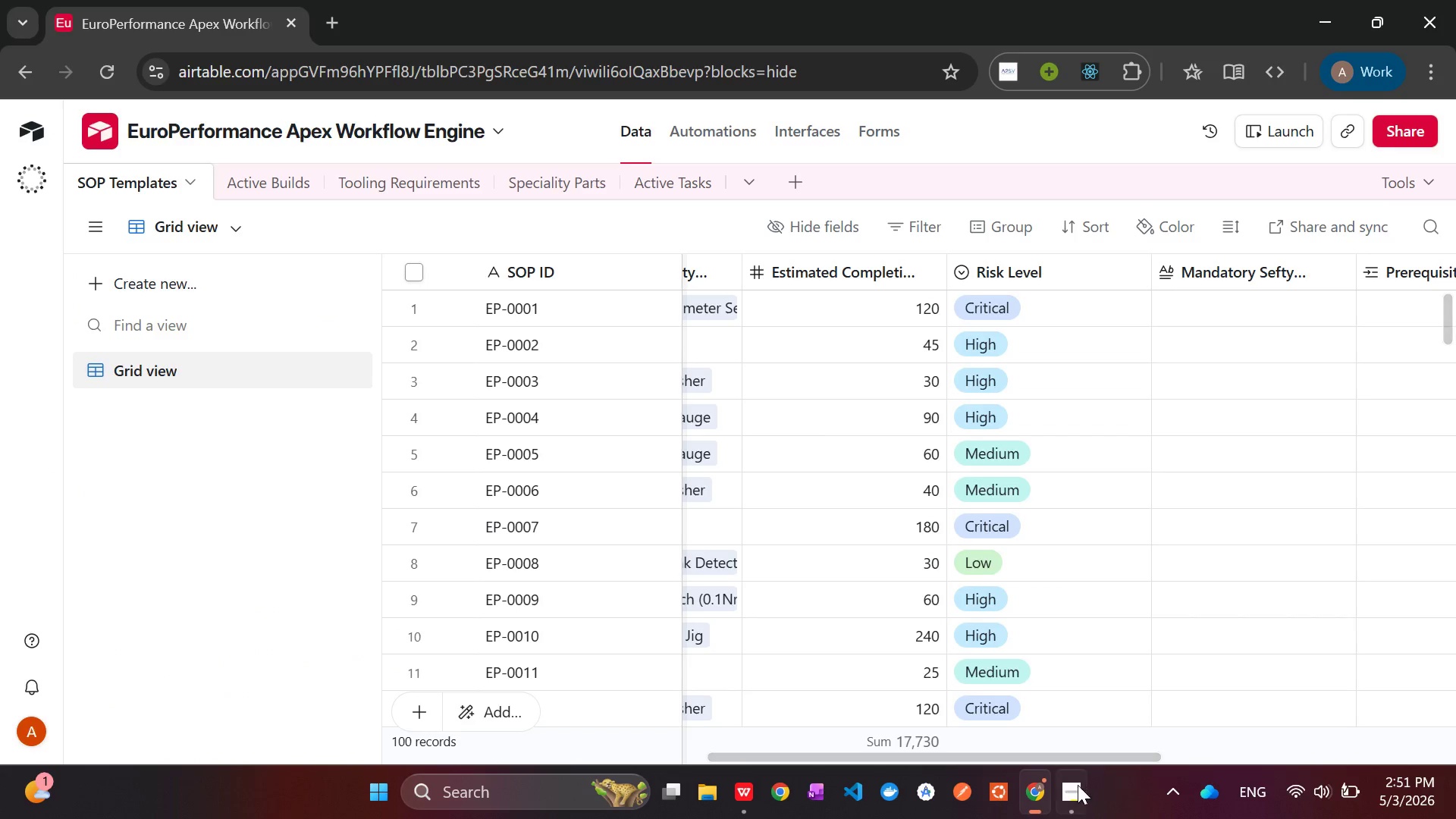 
left_click([1074, 786])